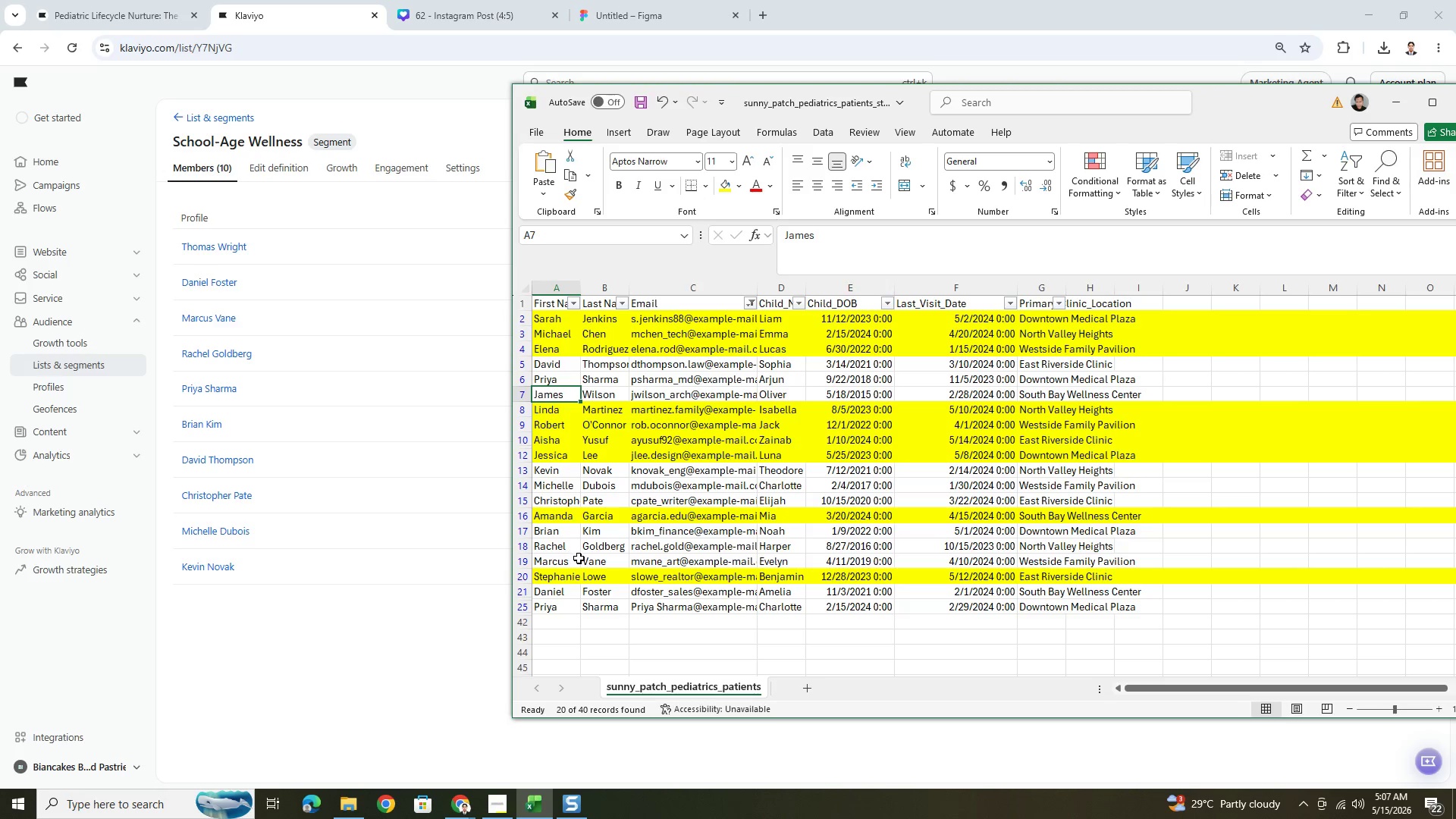 
left_click([527, 595])
 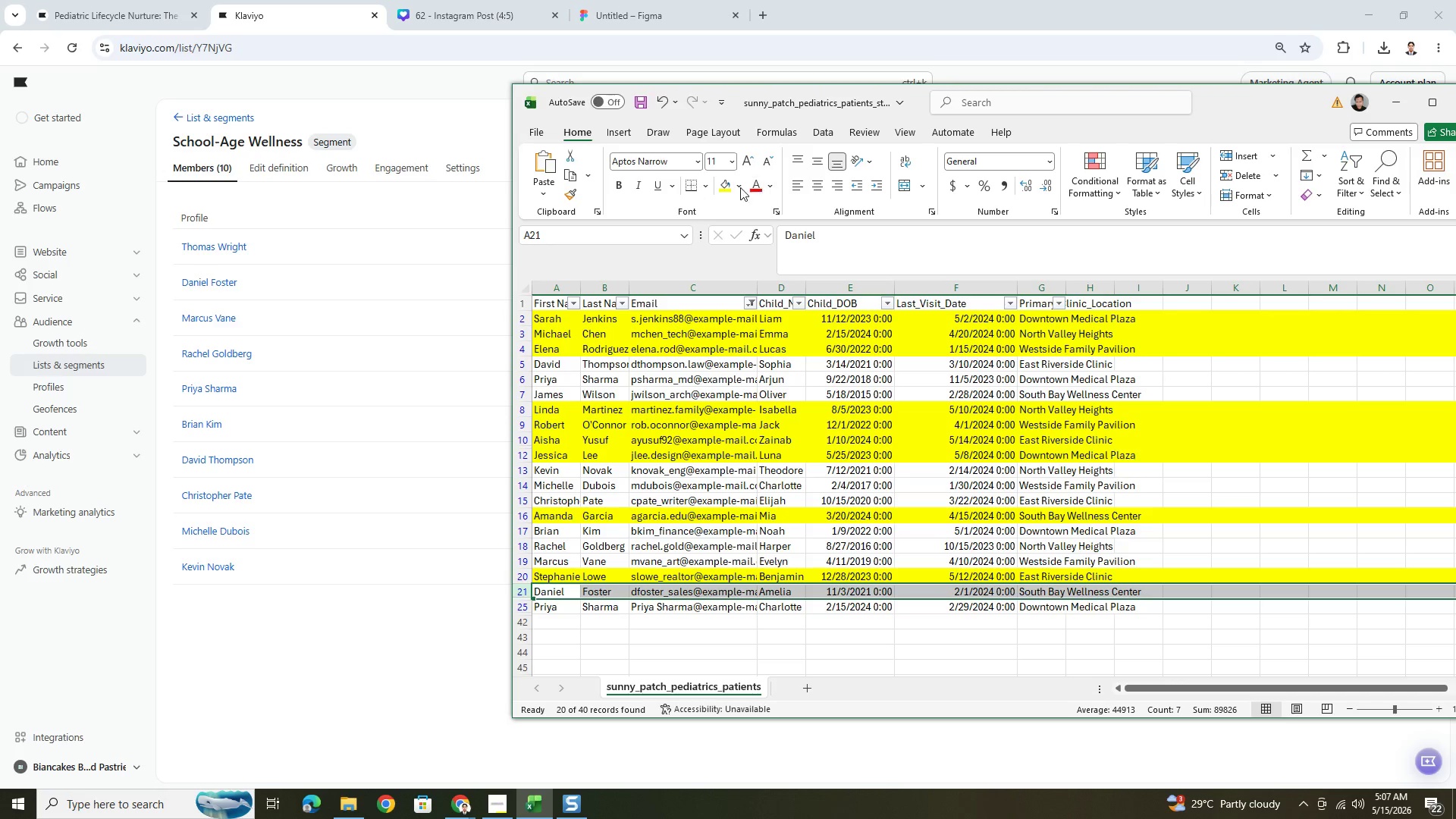 
left_click([723, 187])
 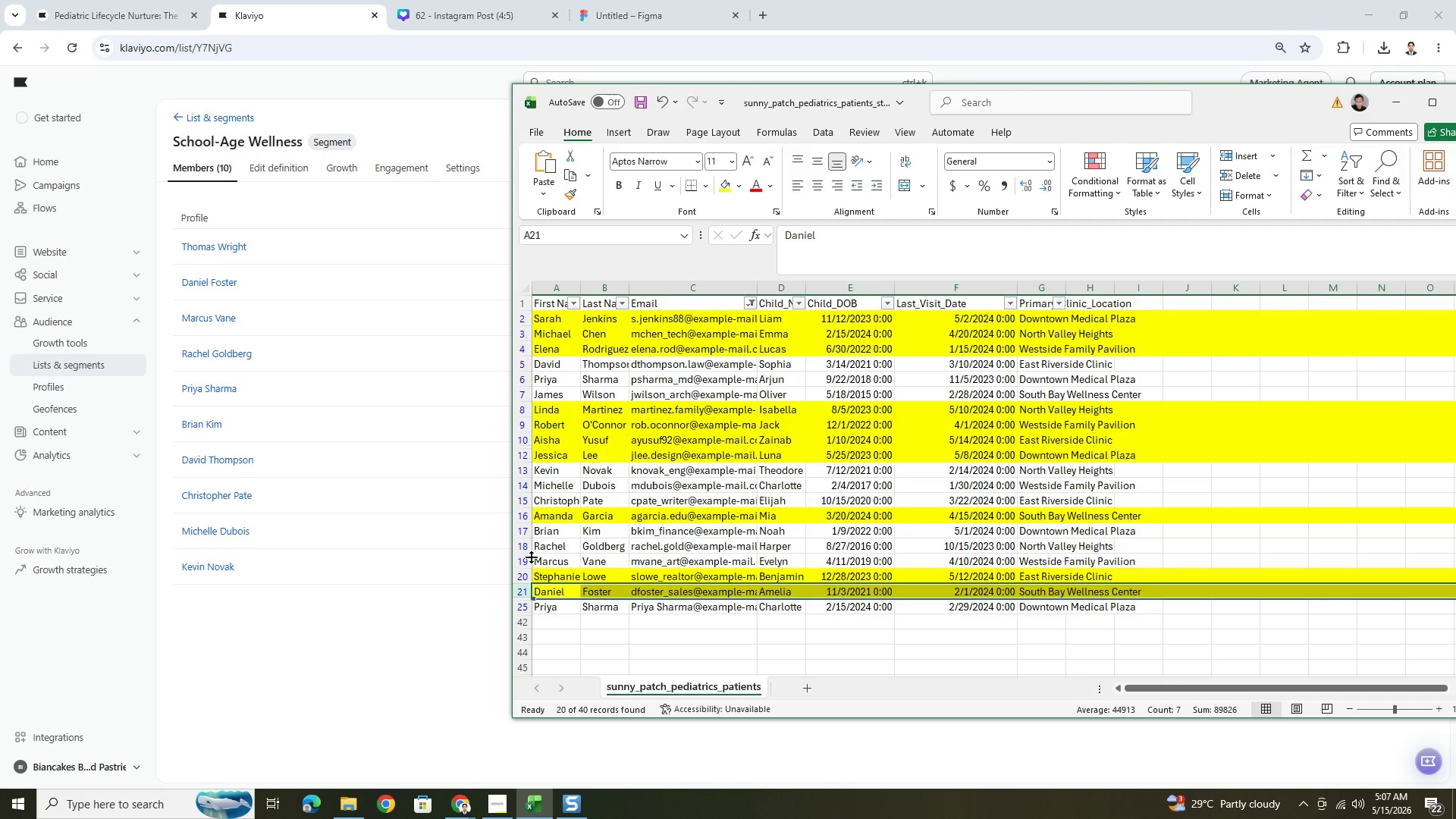 
left_click([528, 560])
 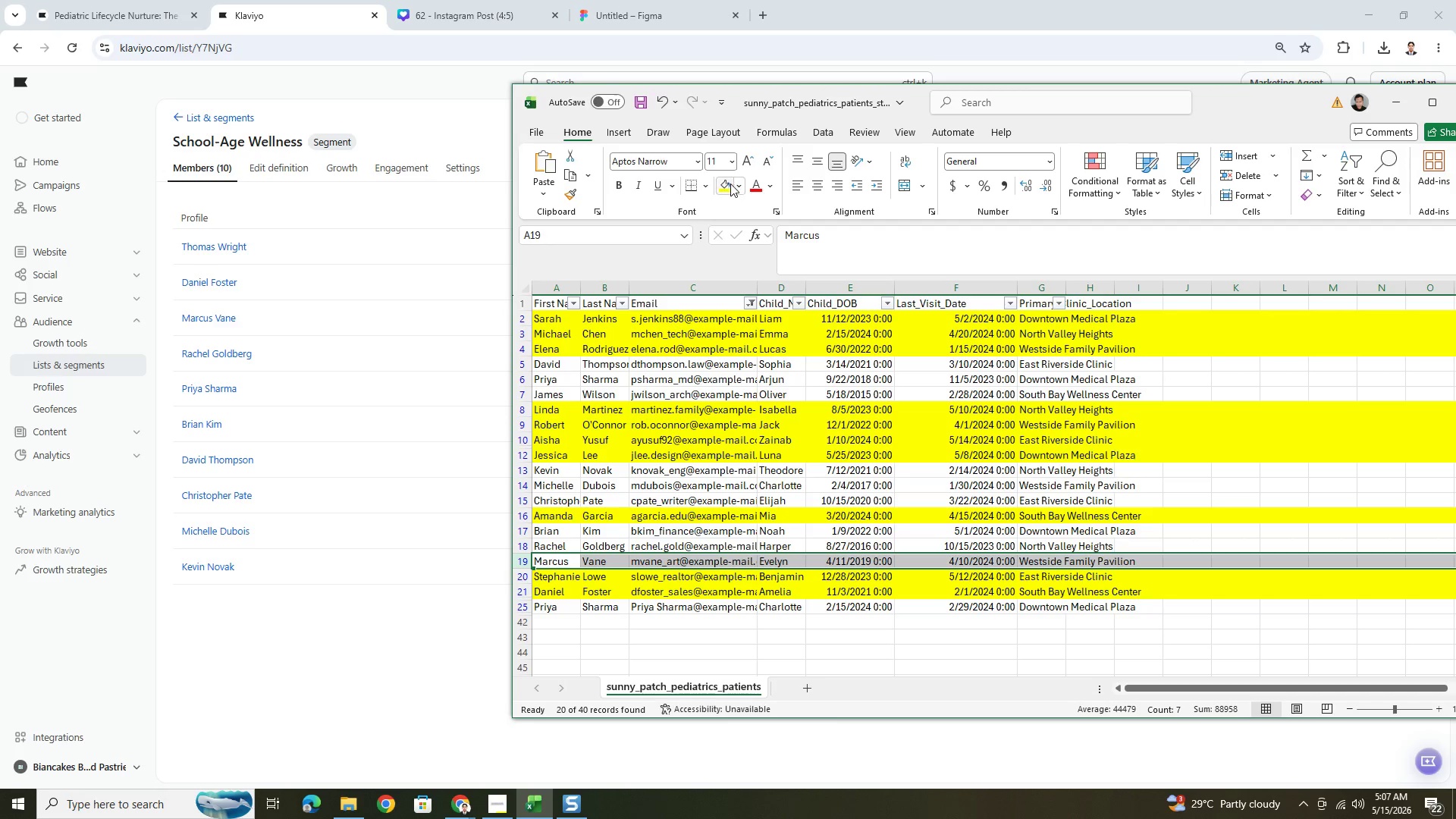 
left_click([729, 183])
 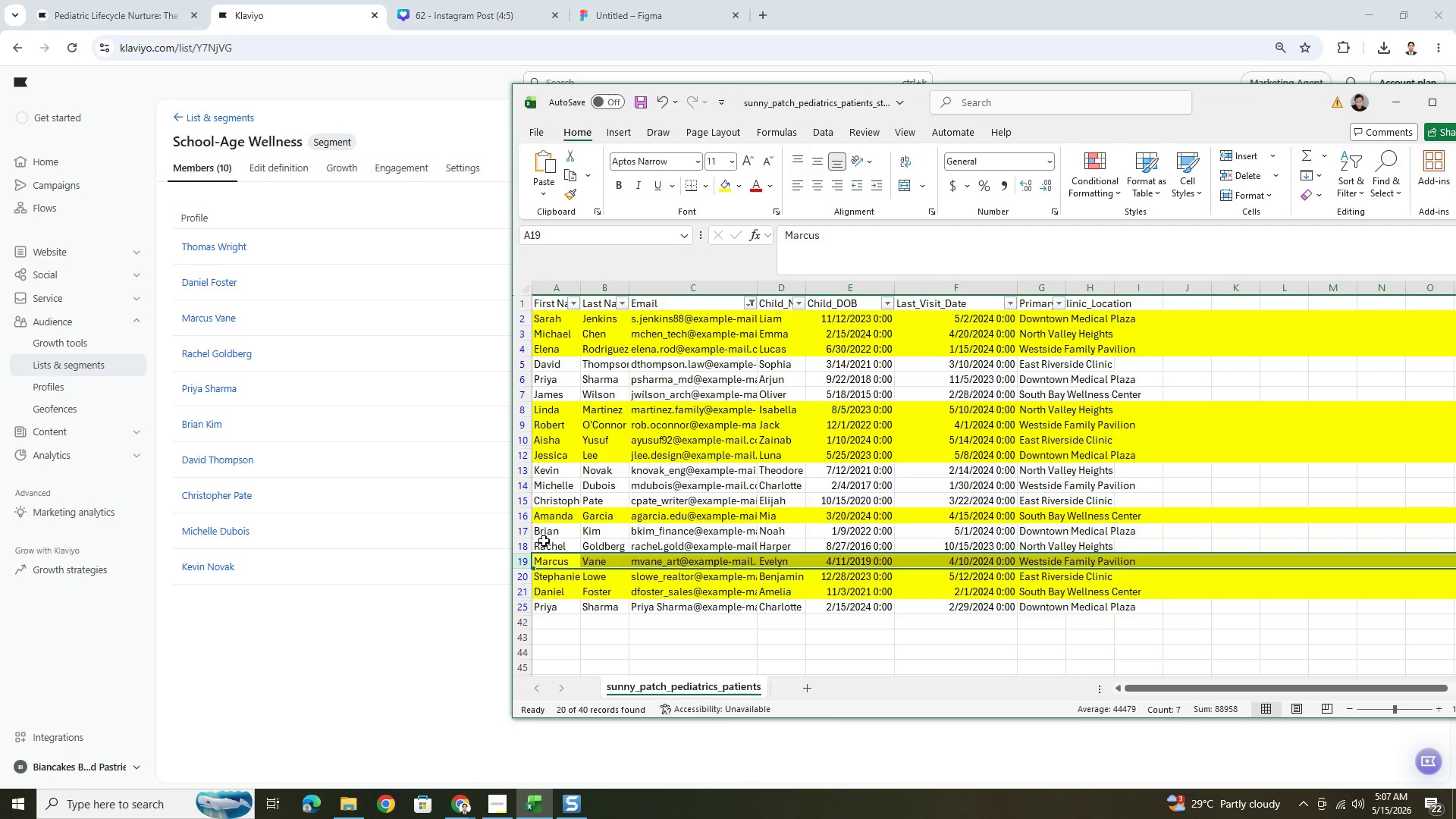 
left_click([529, 548])
 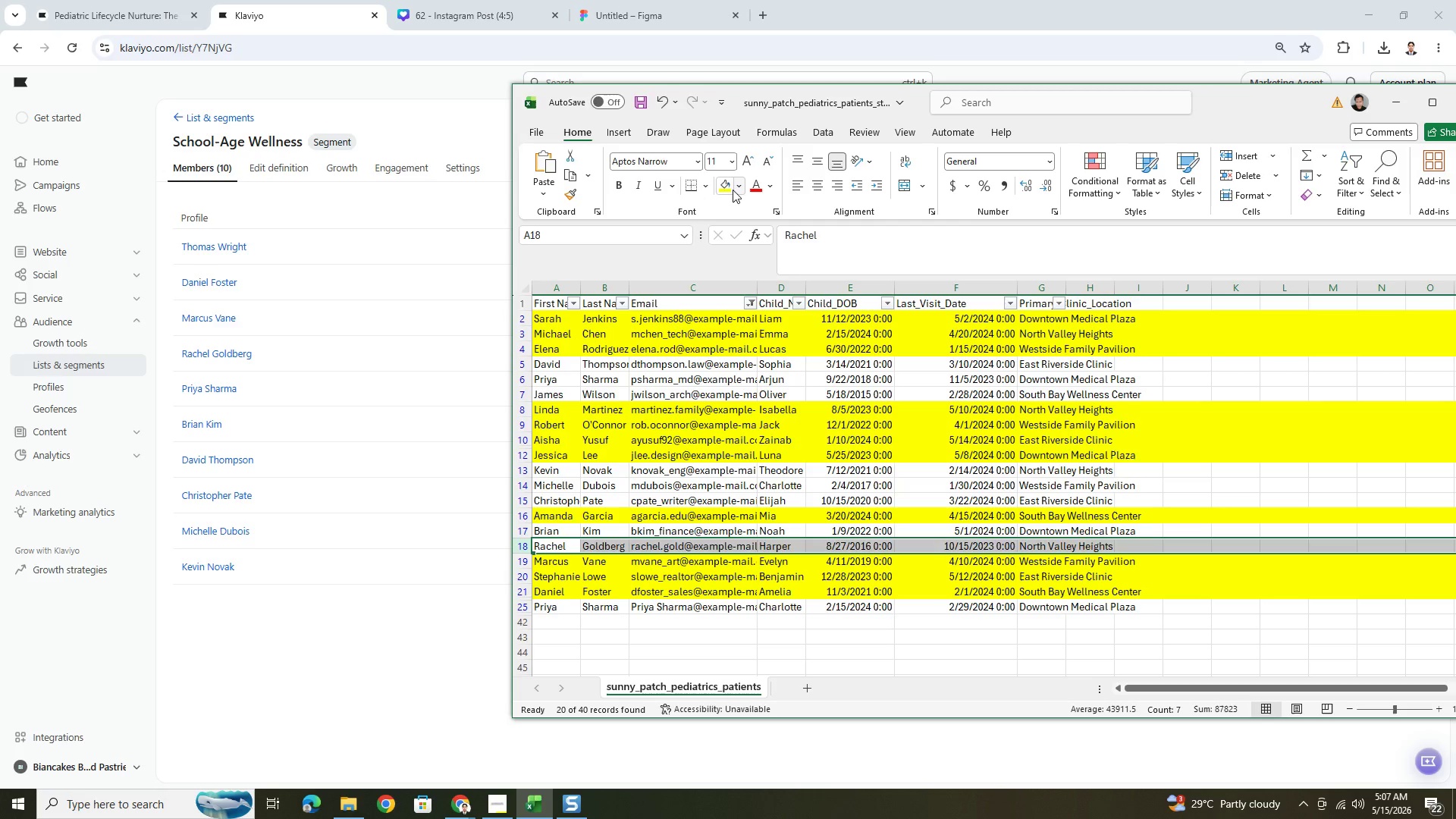 
left_click([728, 187])
 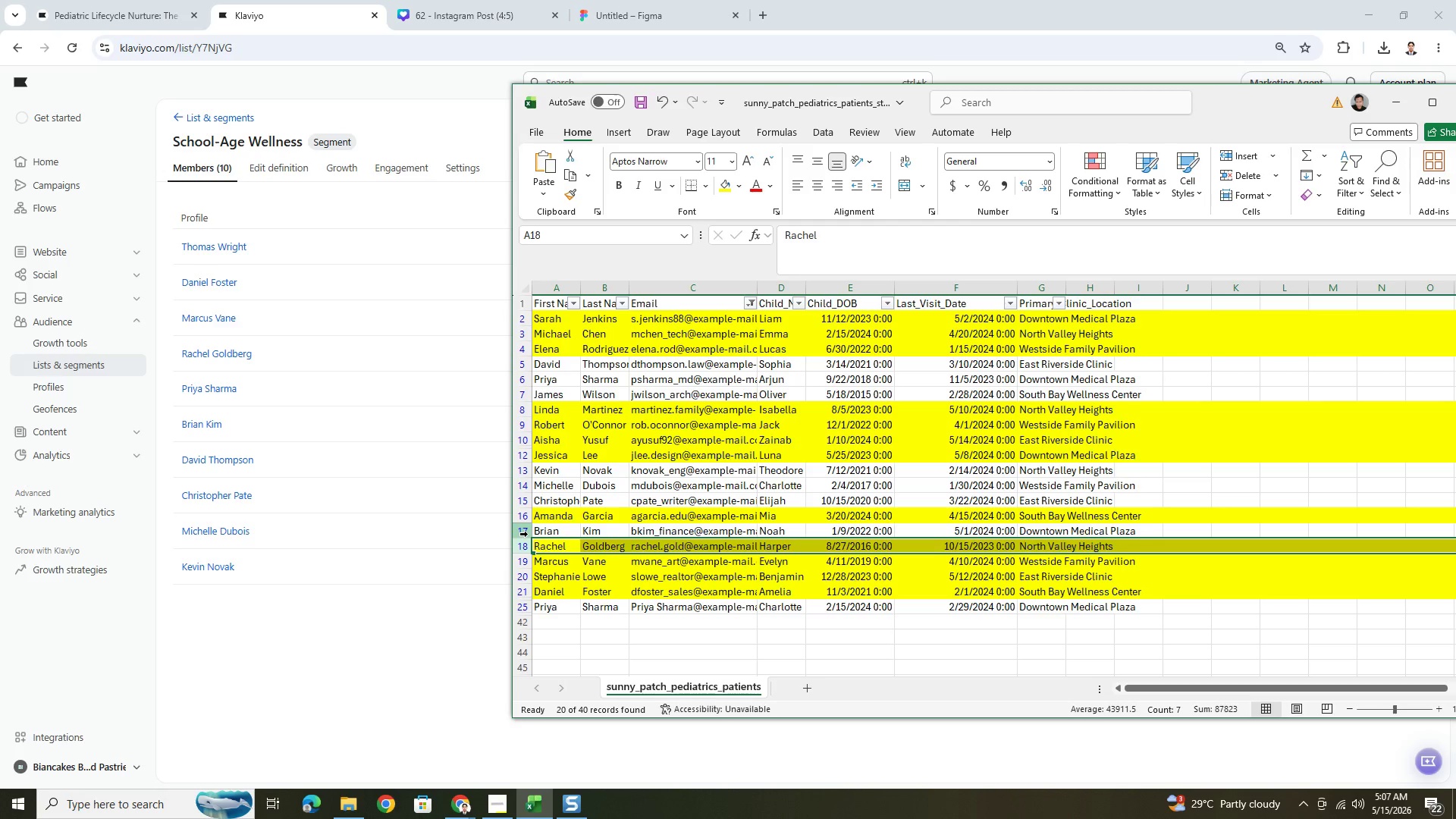 
left_click([528, 532])
 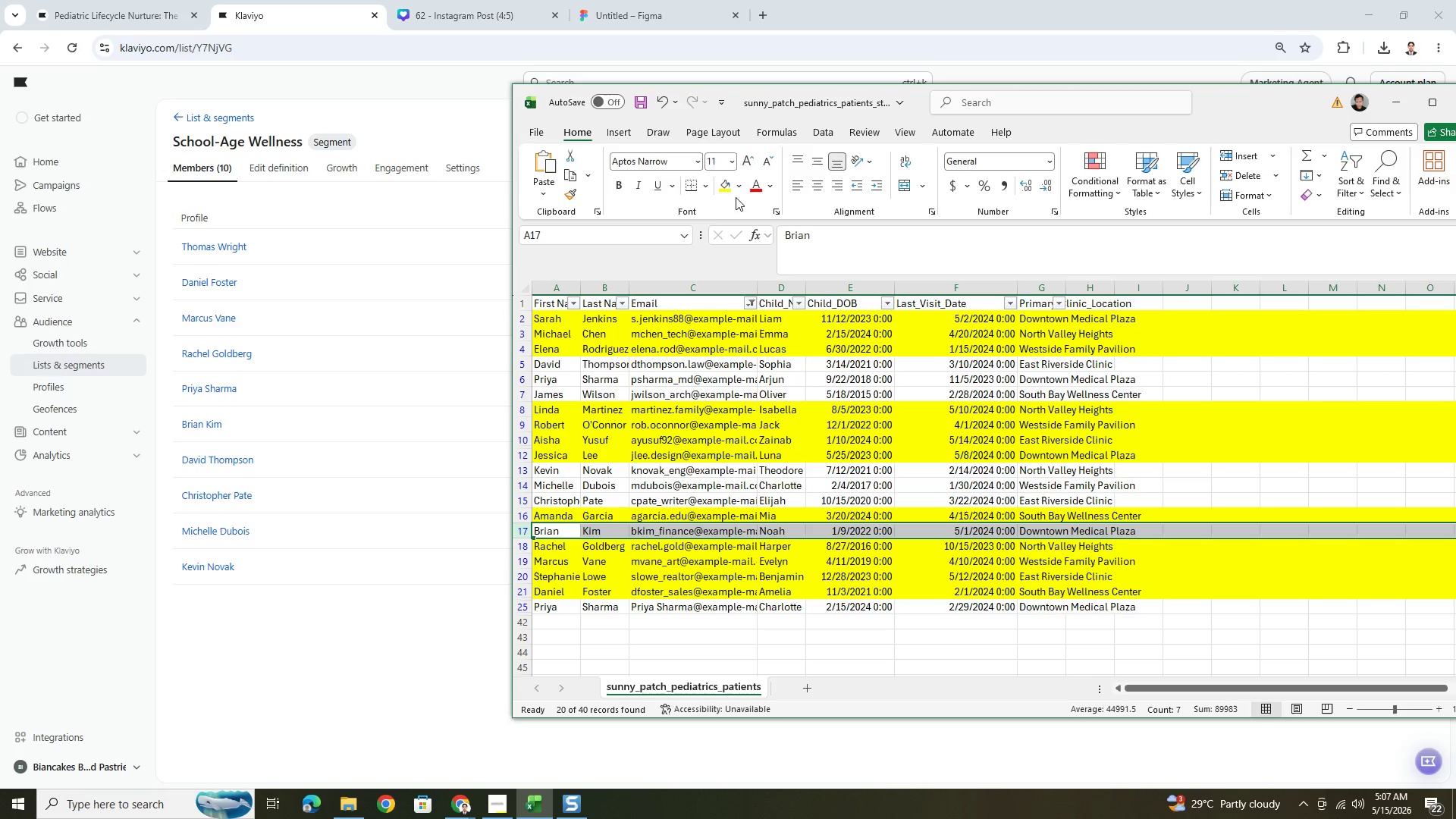 
left_click([725, 181])
 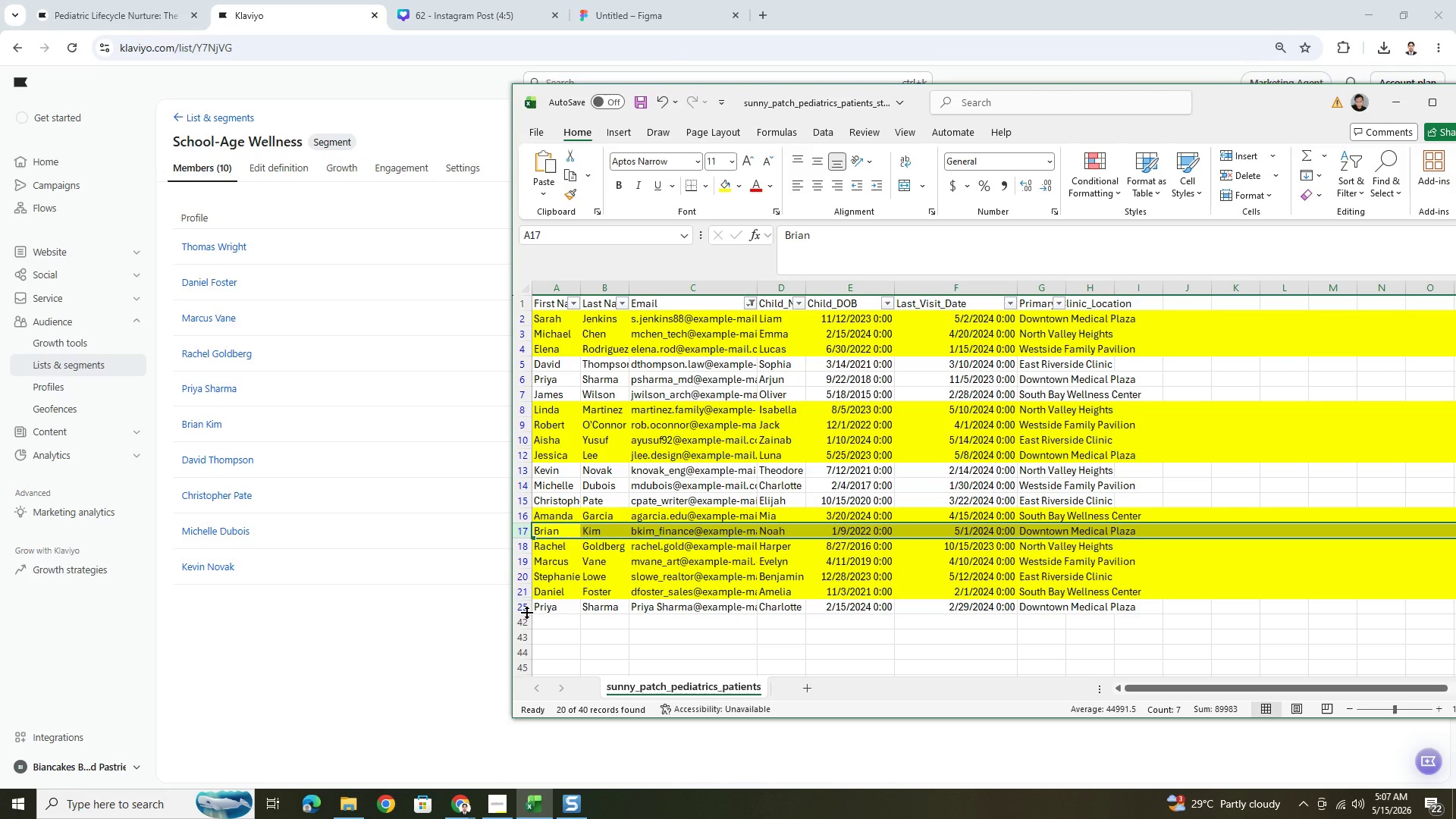 
left_click([528, 610])
 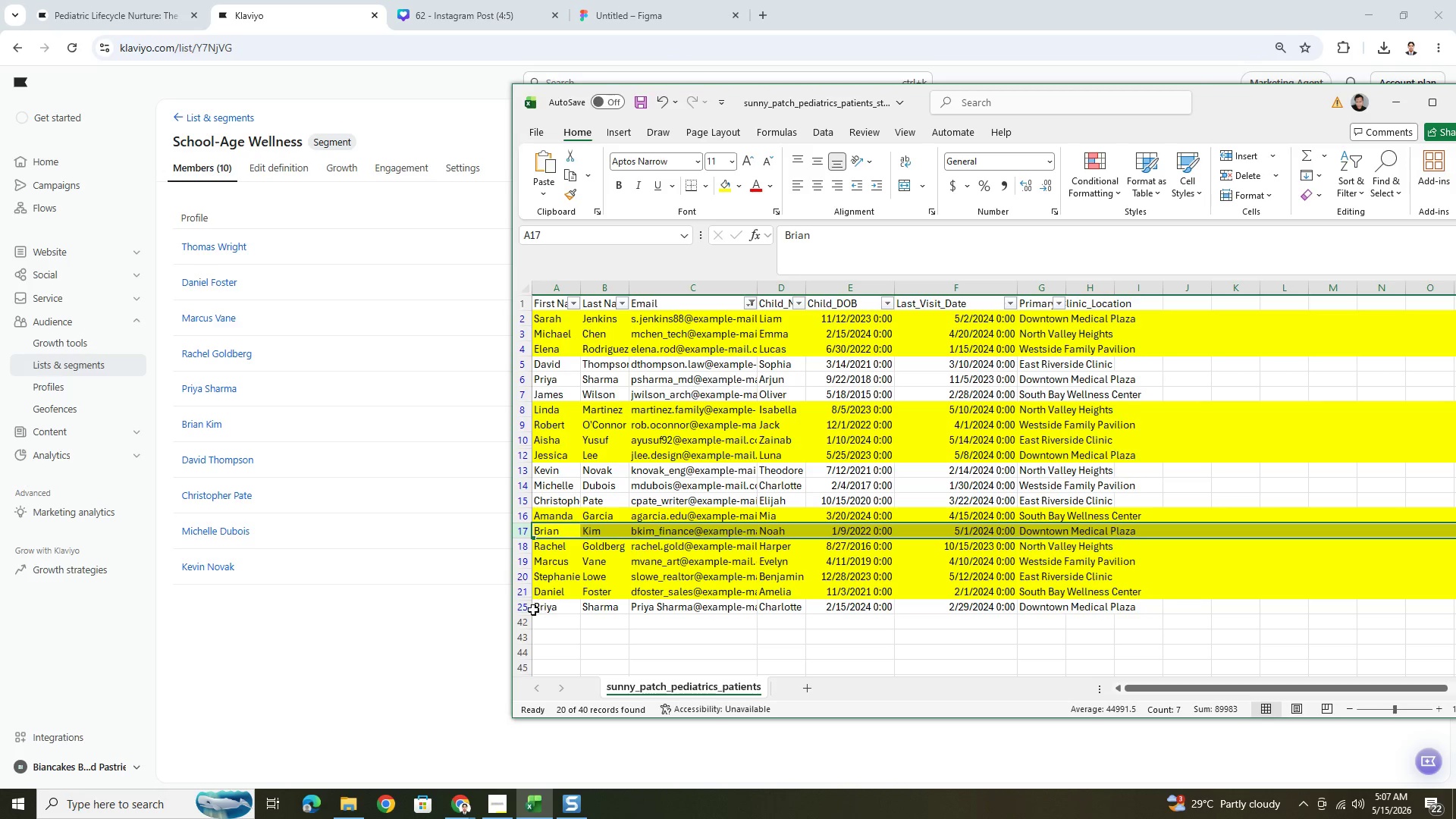 
left_click([527, 609])
 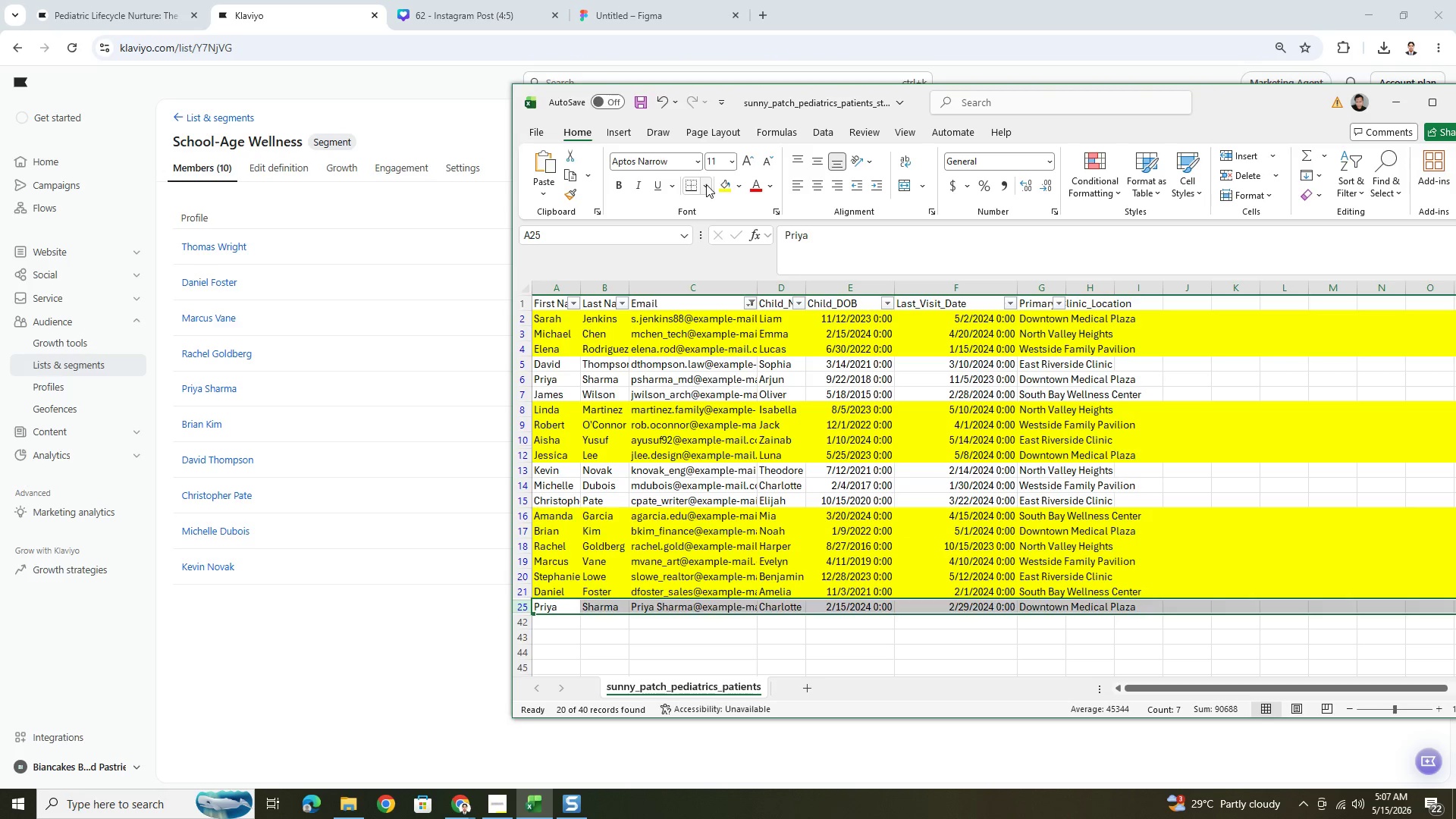 
left_click([724, 183])
 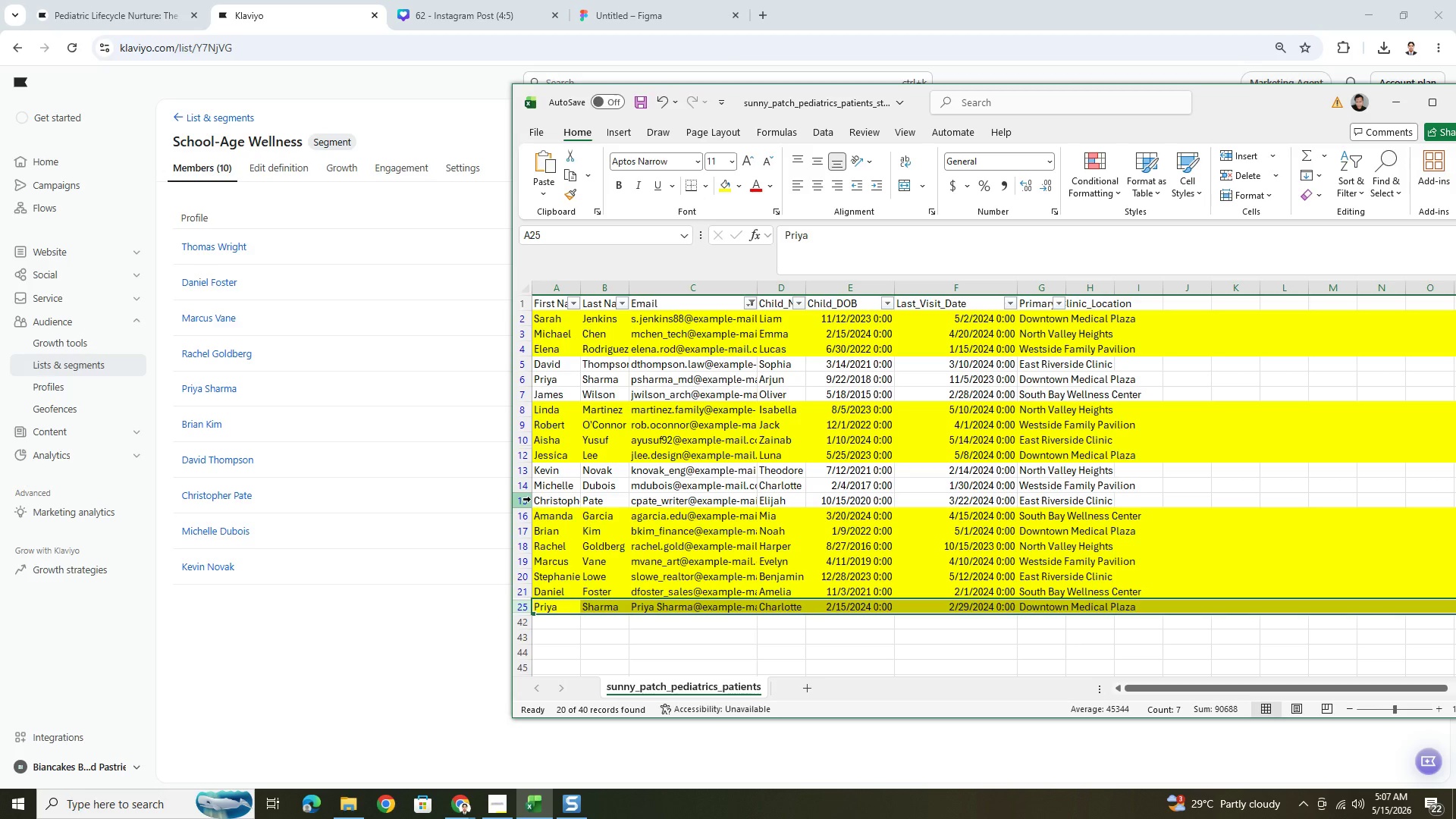 
left_click([531, 499])
 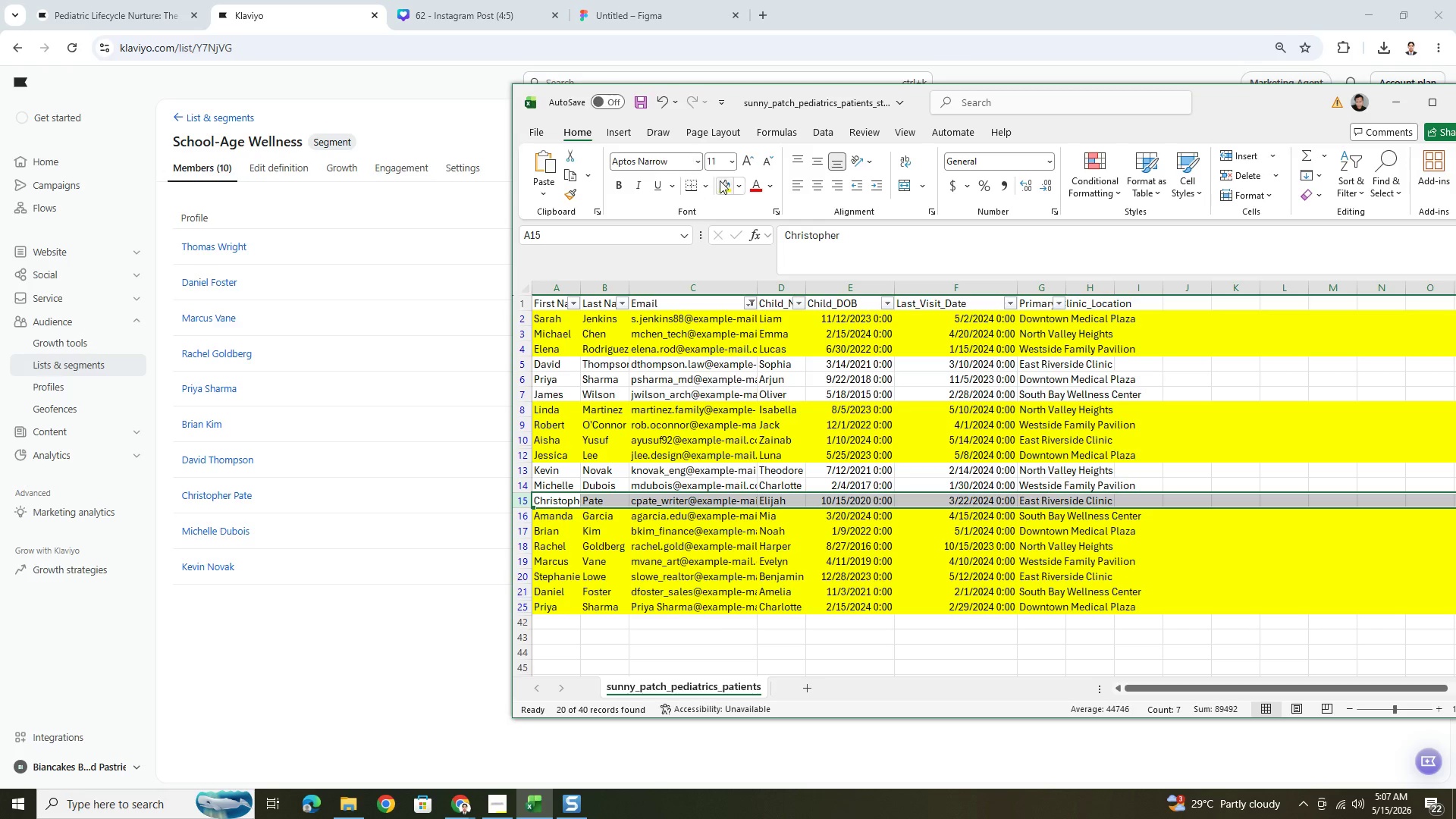 
left_click([723, 182])
 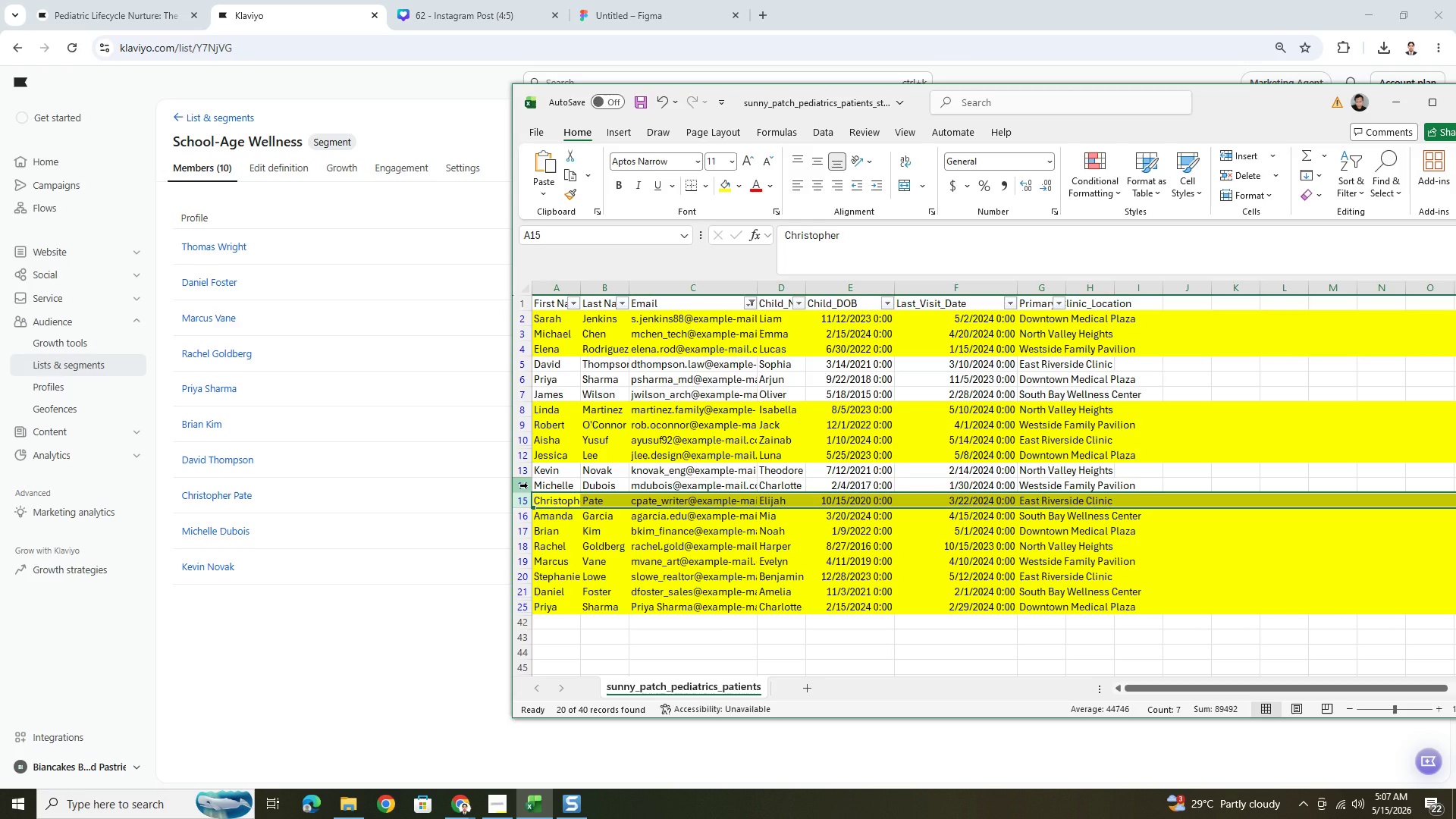 
left_click([529, 485])
 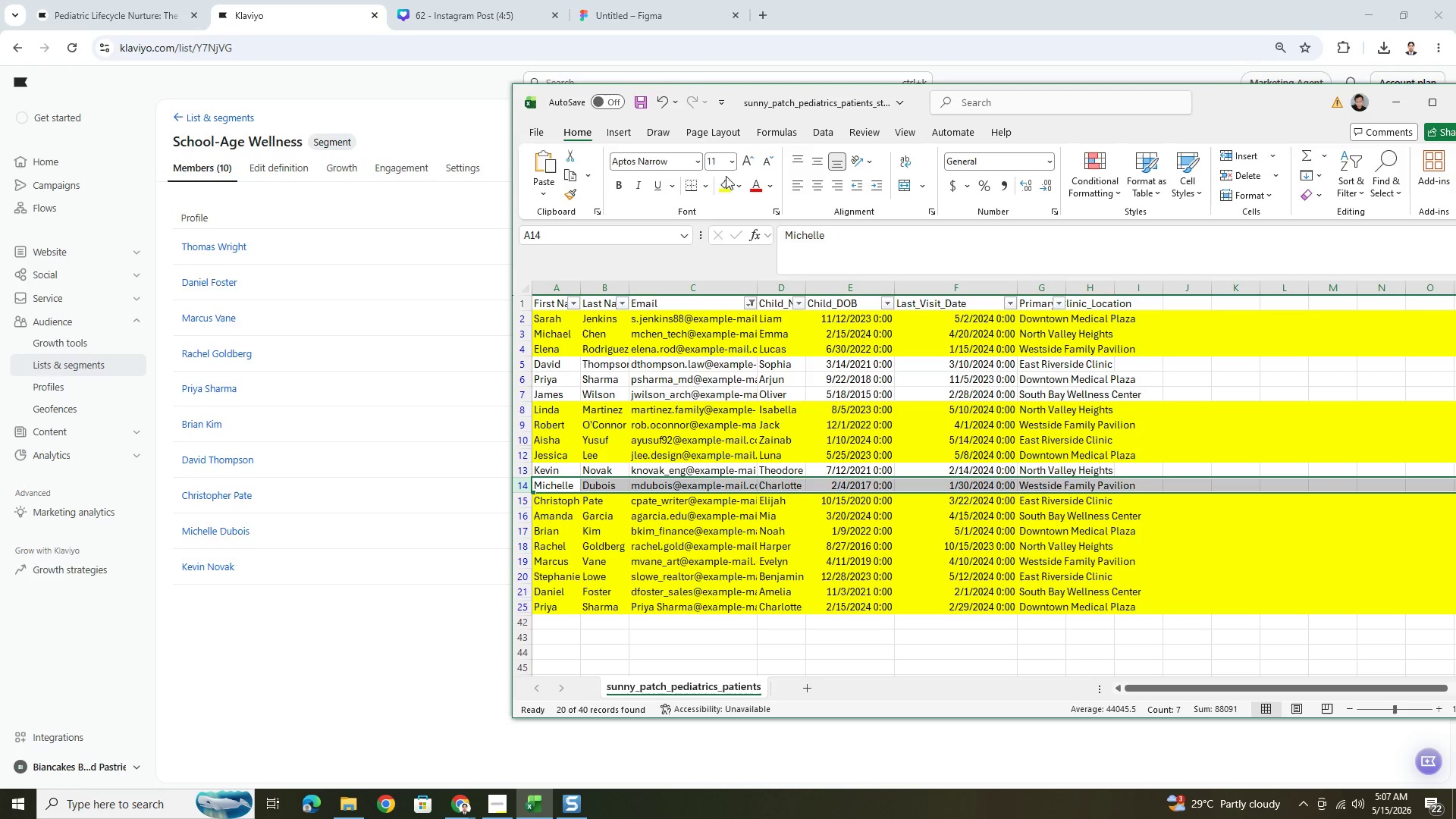 
left_click([728, 184])
 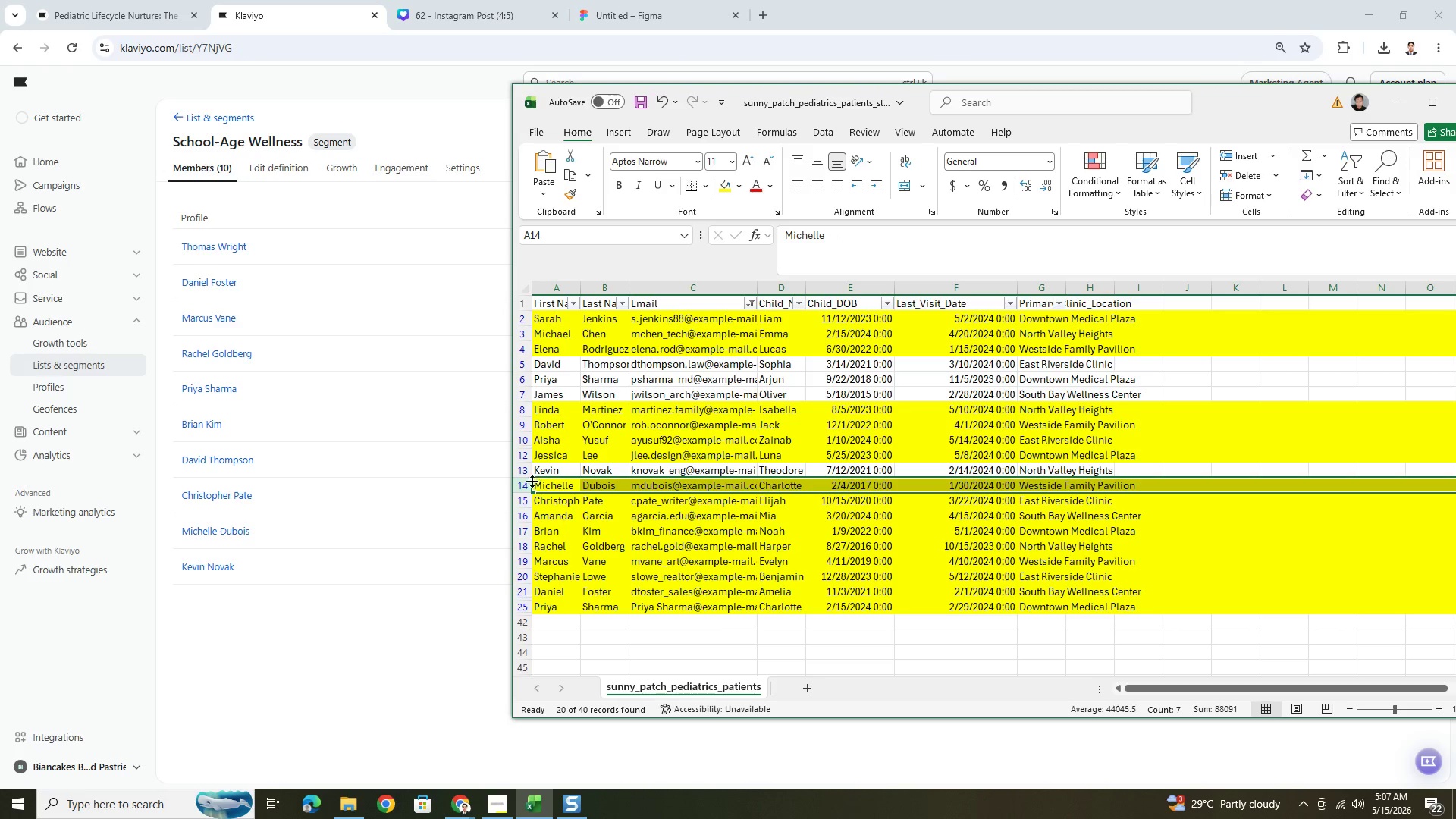 
left_click([526, 471])
 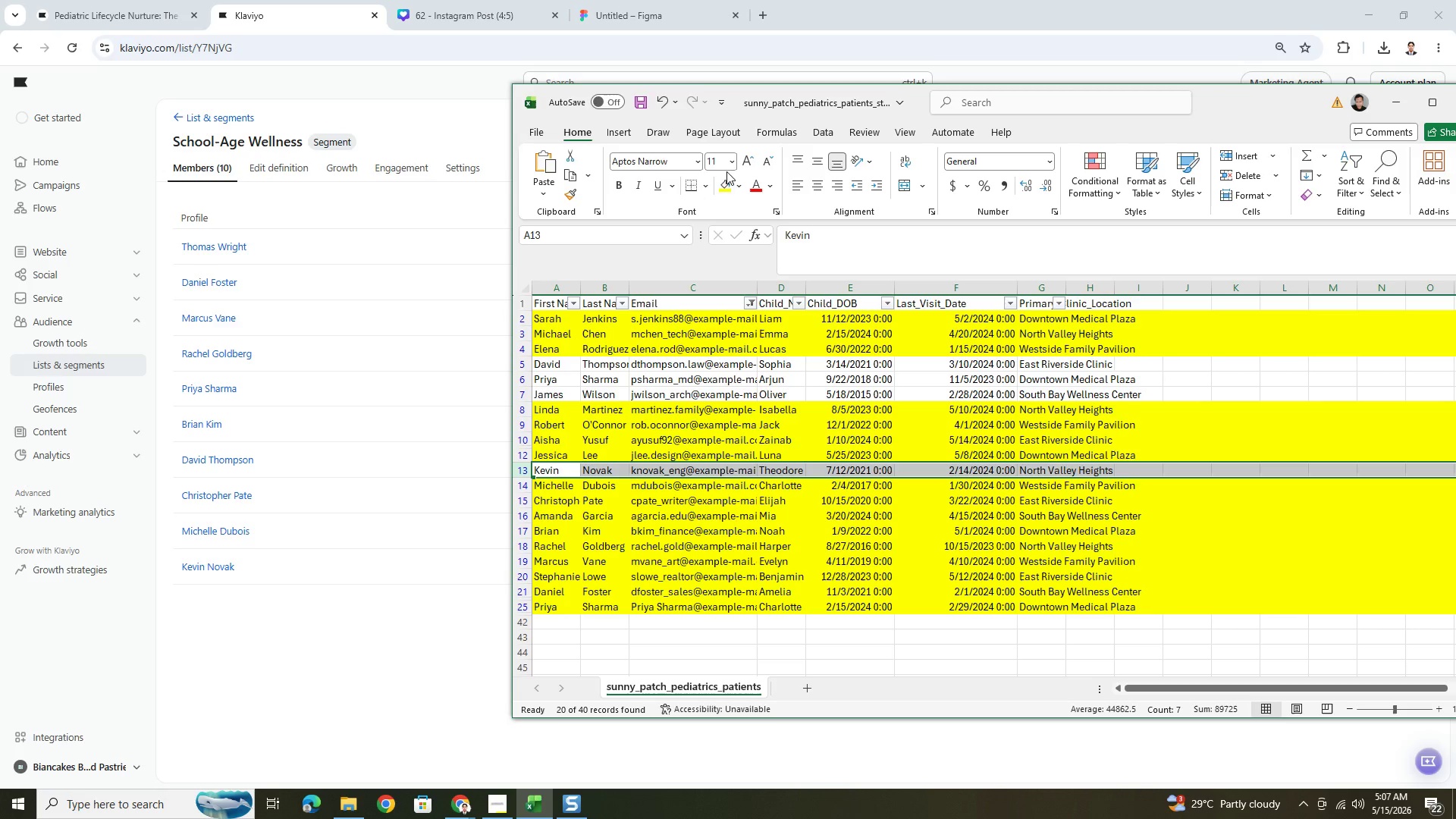 
left_click([729, 184])
 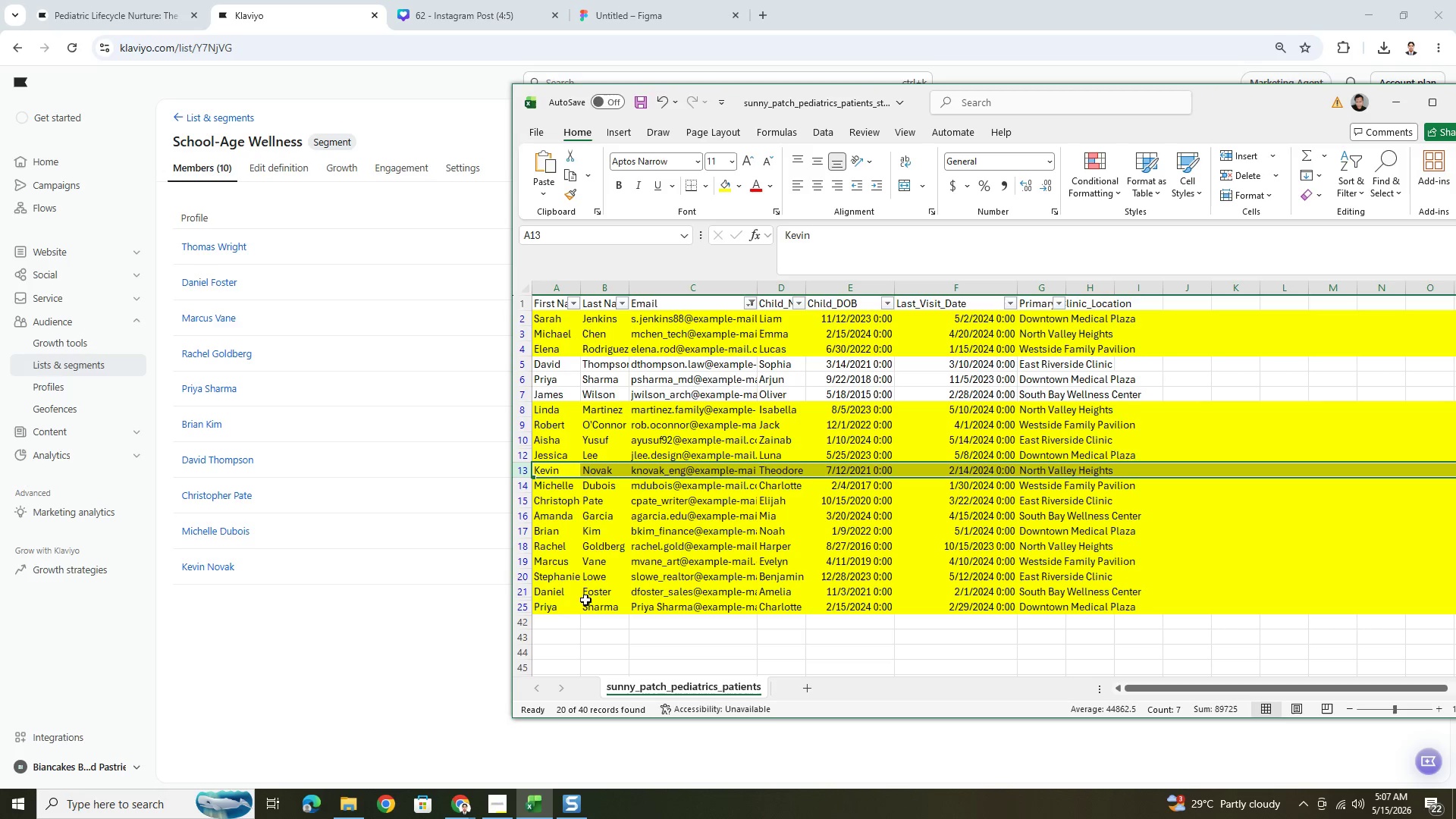 
double_click([530, 607])
 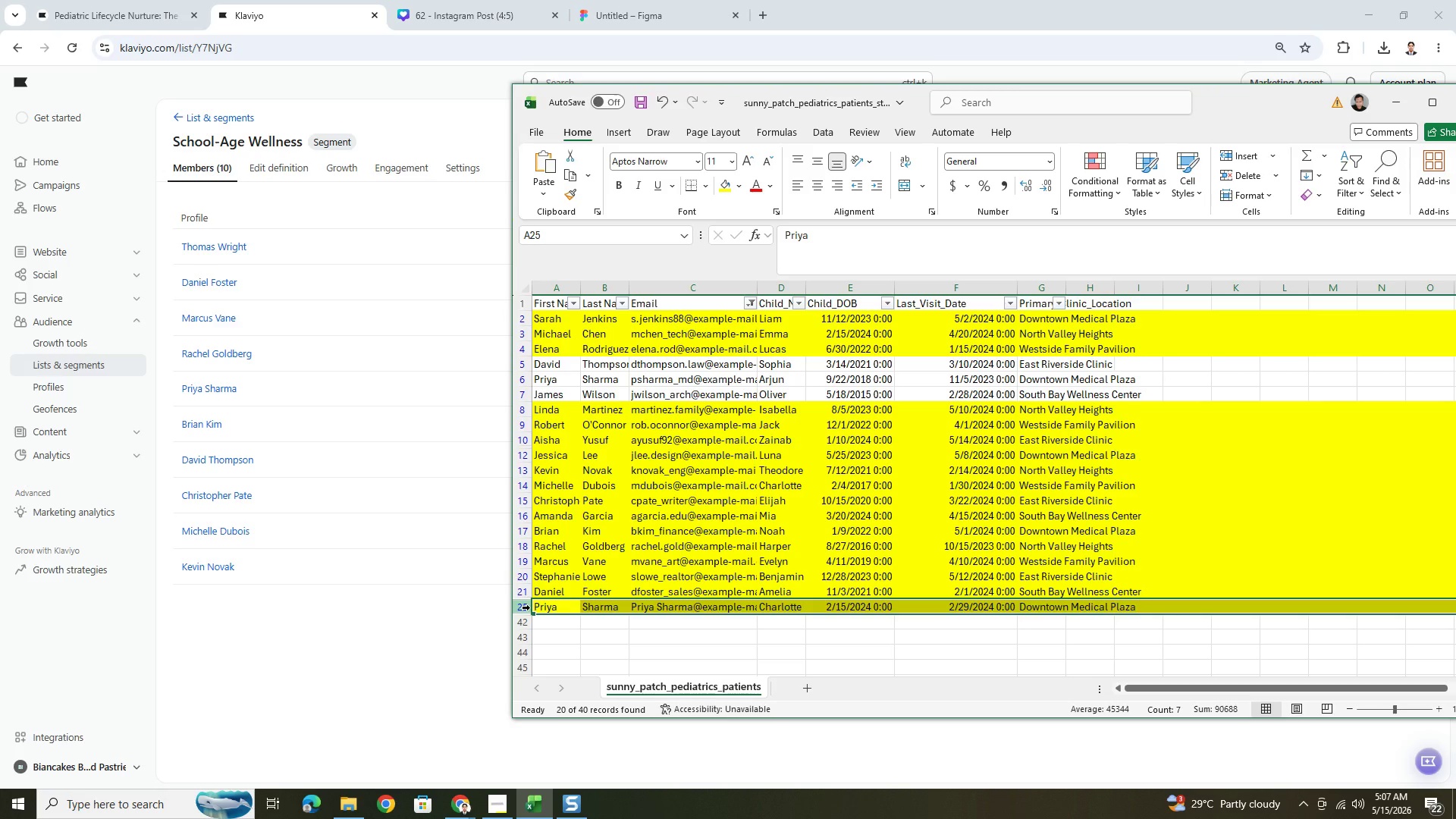 
right_click([530, 607])
 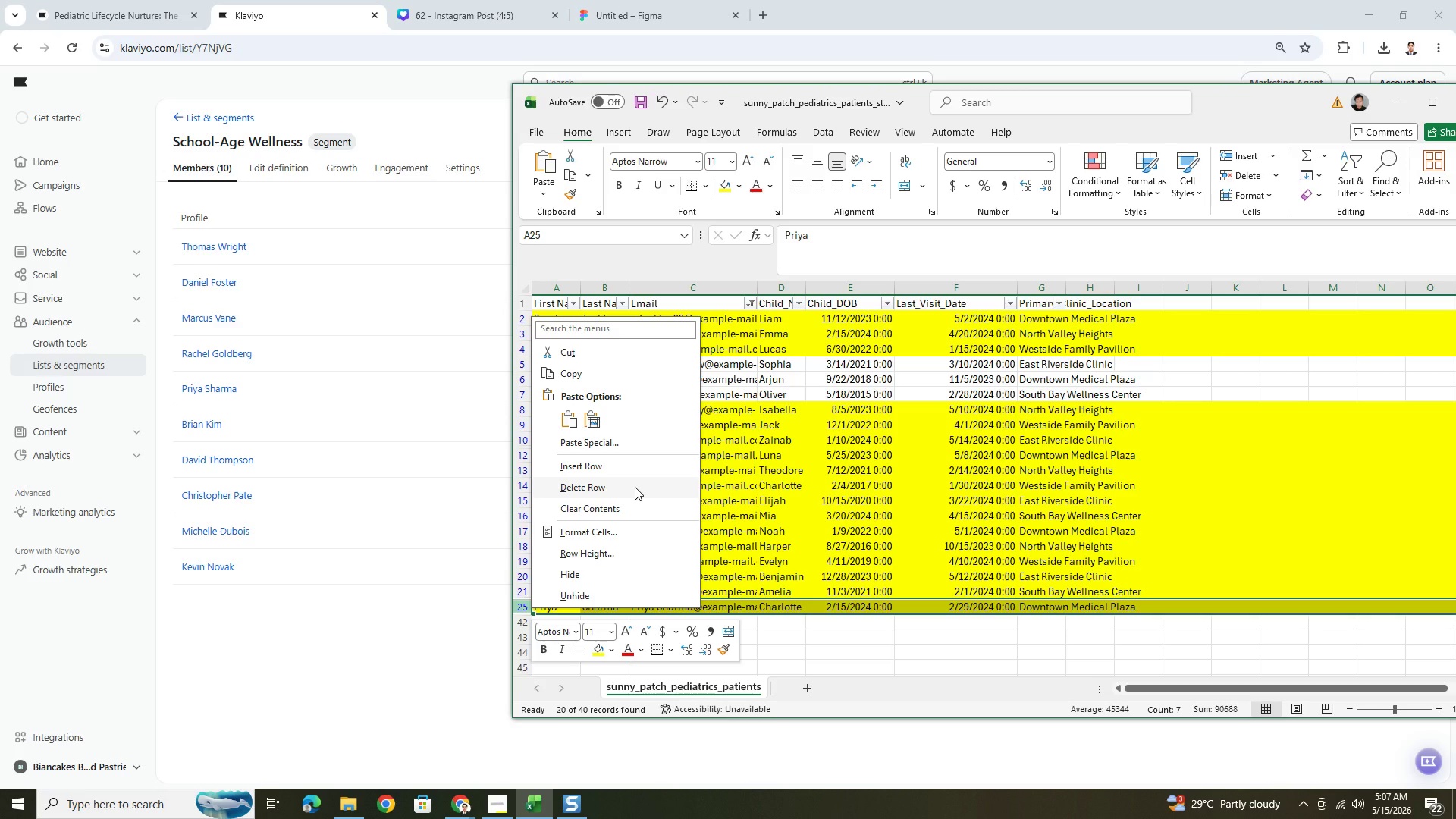 
left_click([635, 487])
 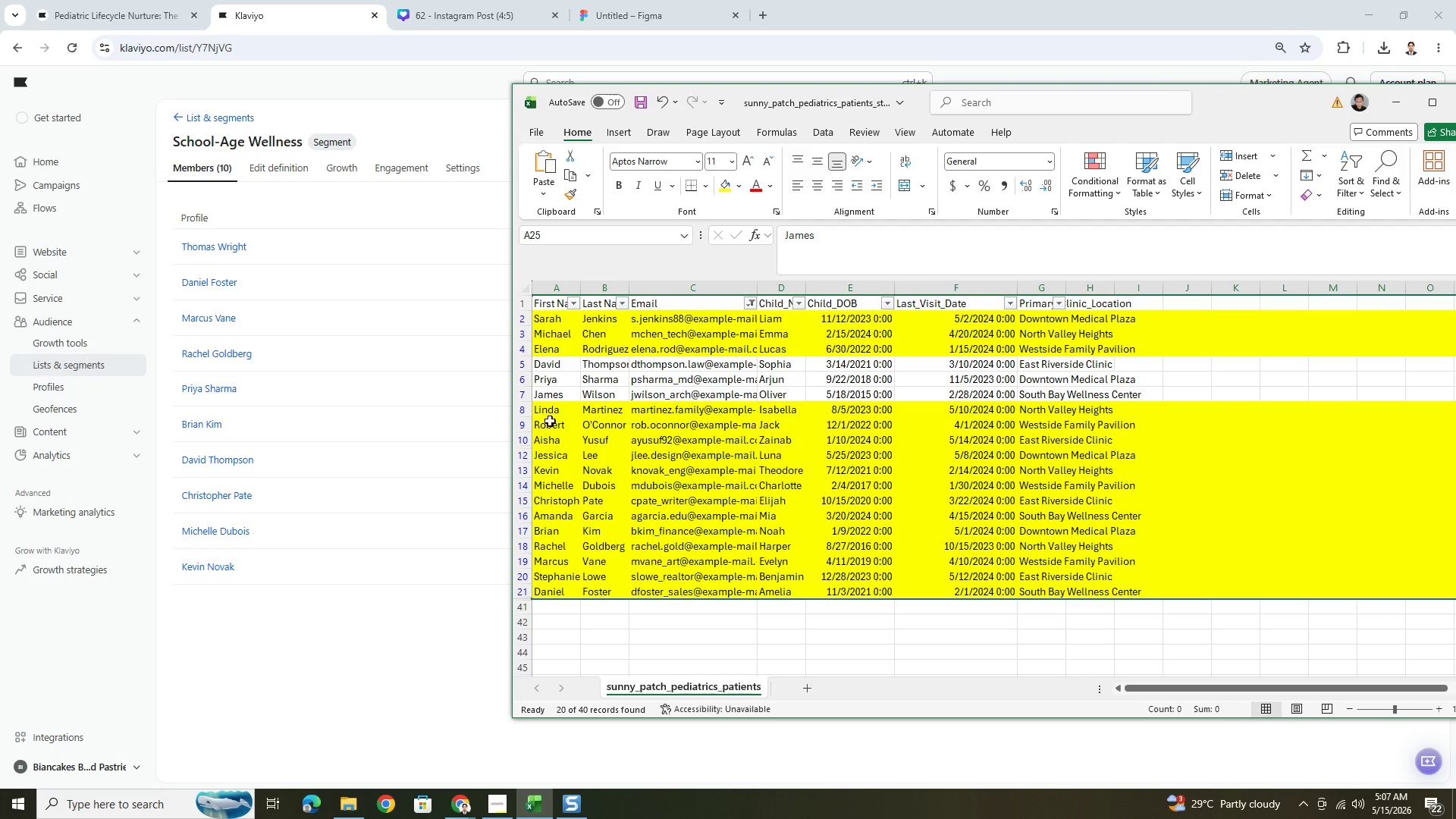 
left_click([538, 378])
 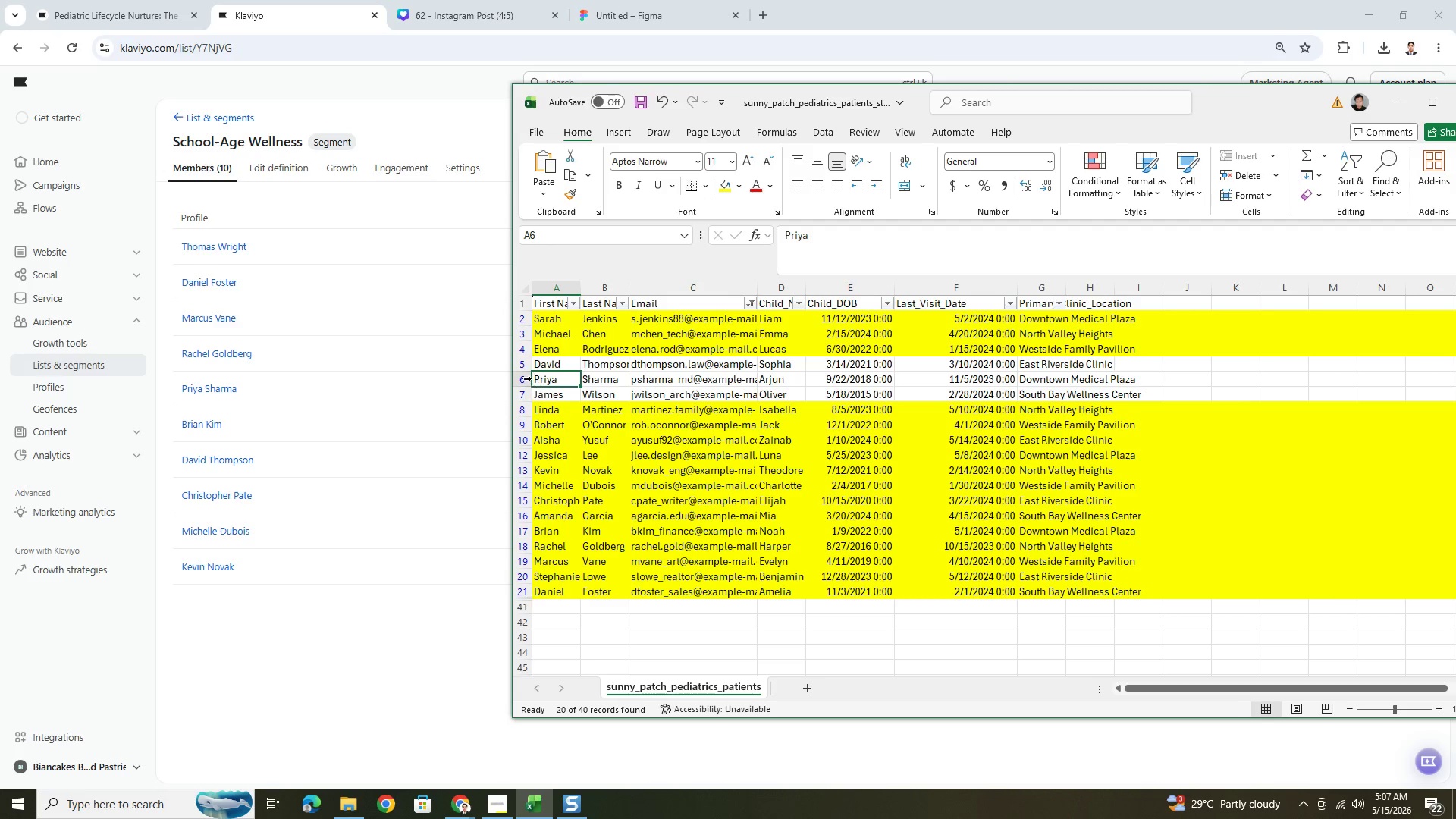 
left_click([529, 378])
 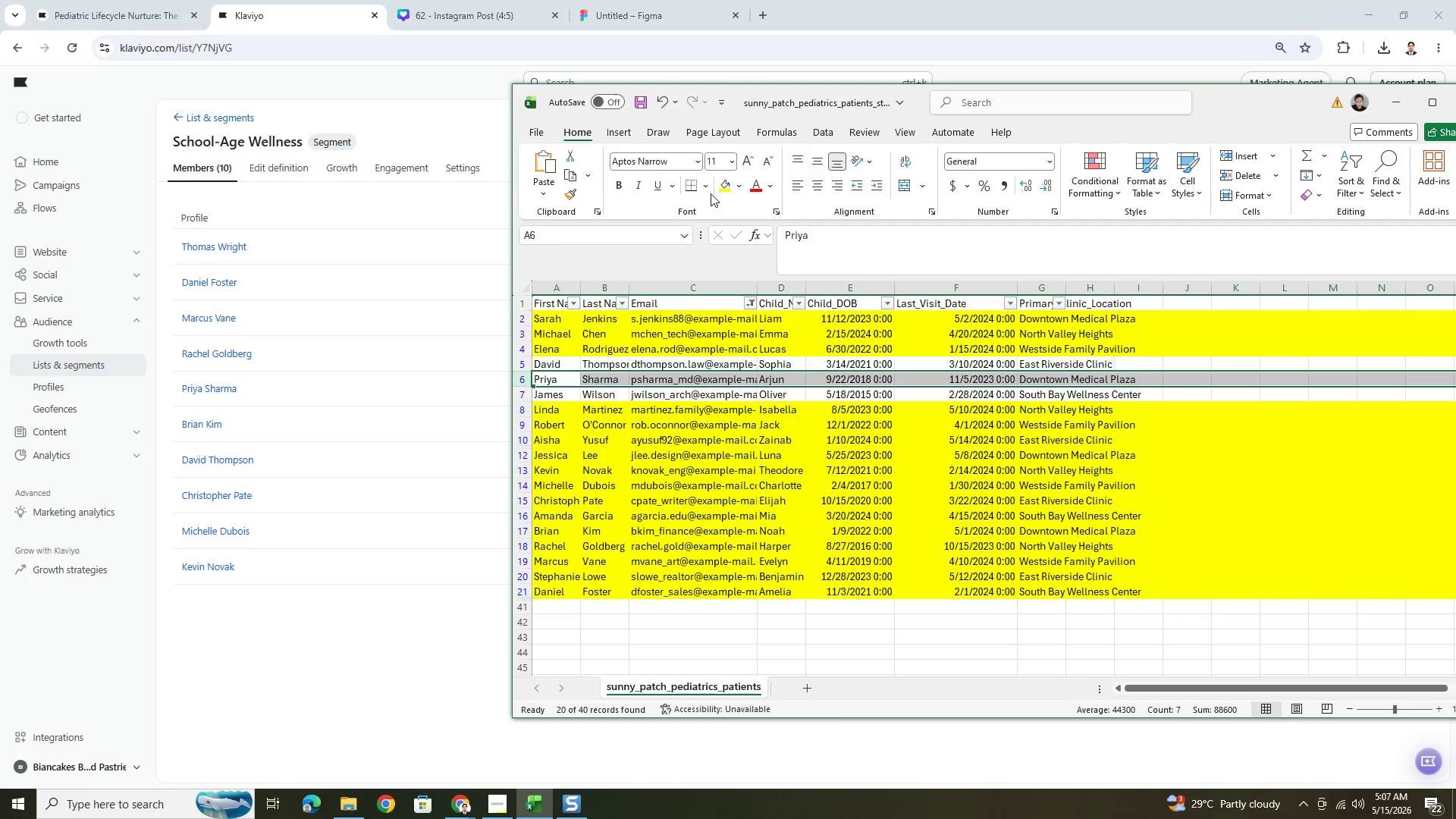 
left_click([721, 186])
 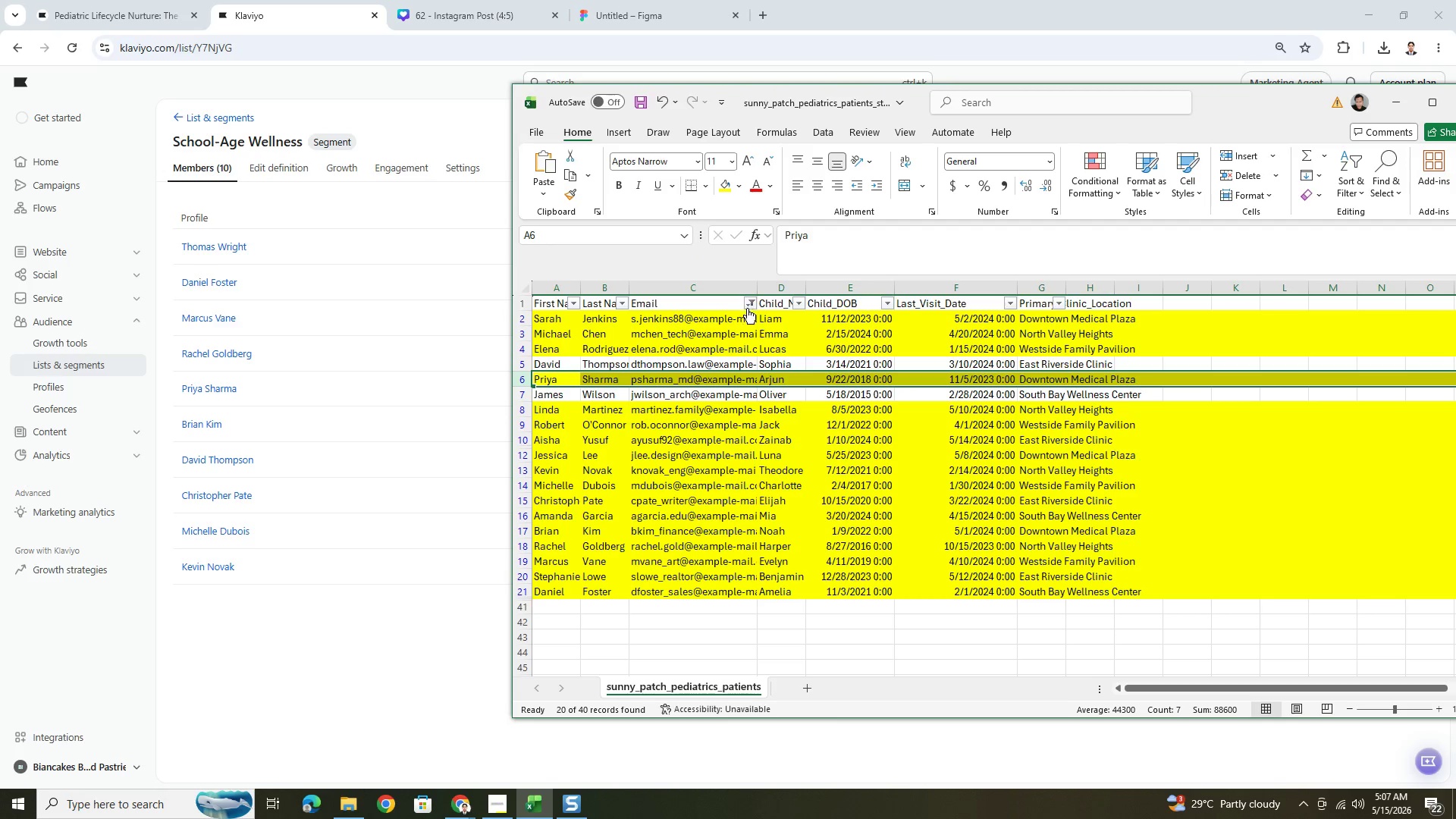 
left_click([750, 301])
 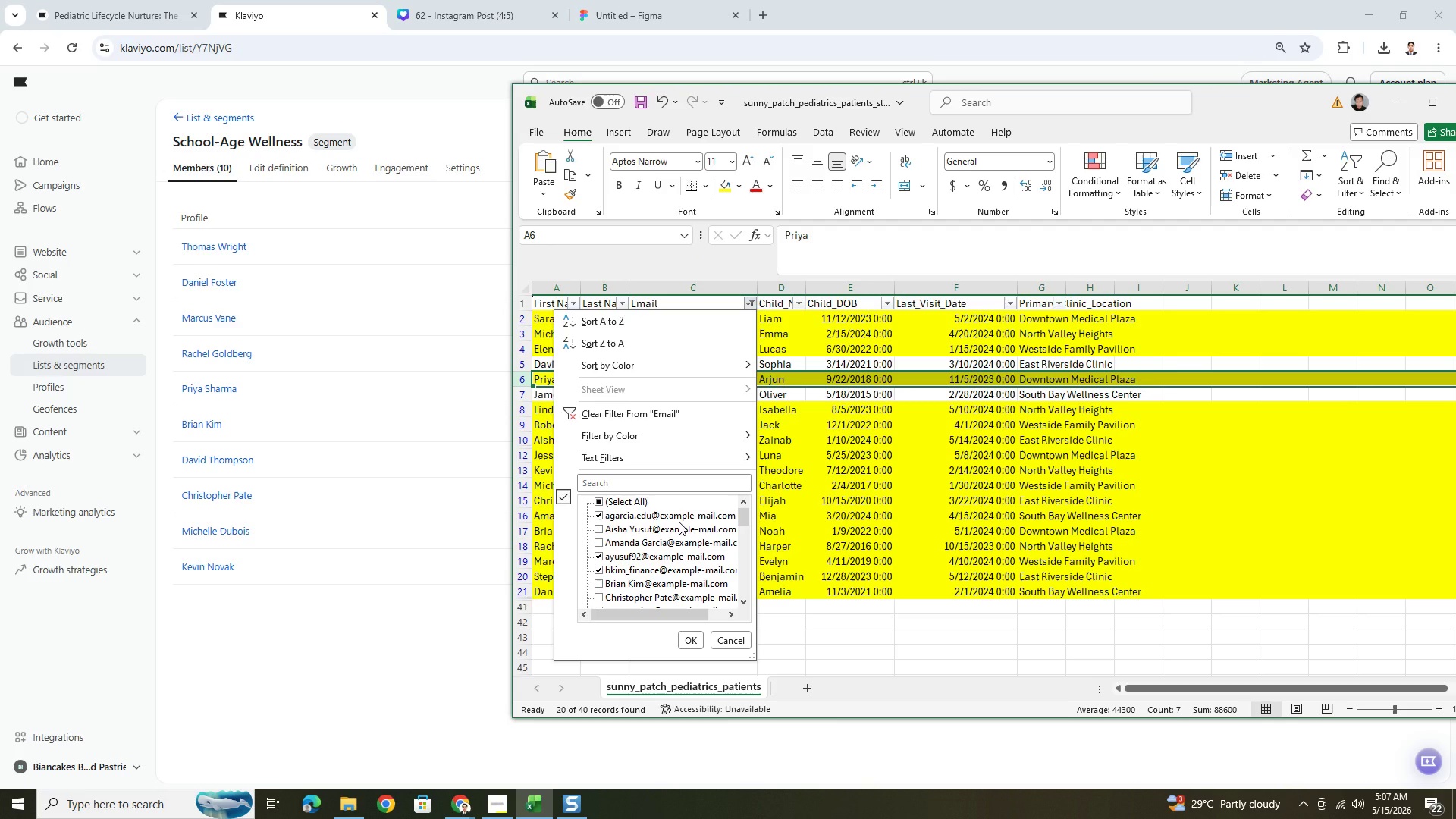 
scroll: coordinate [717, 573], scroll_direction: down, amount: 8.0
 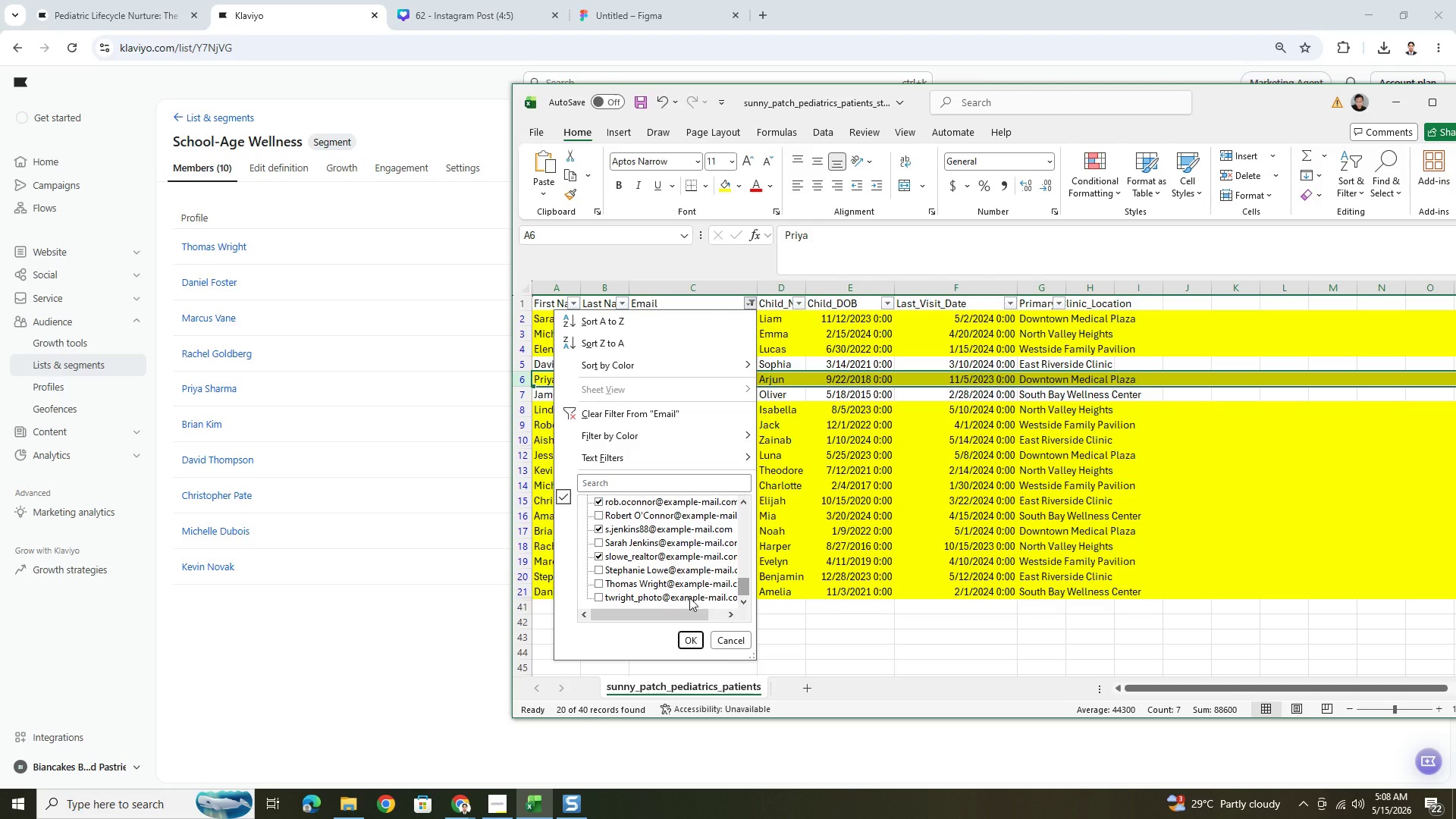 
left_click([598, 599])
 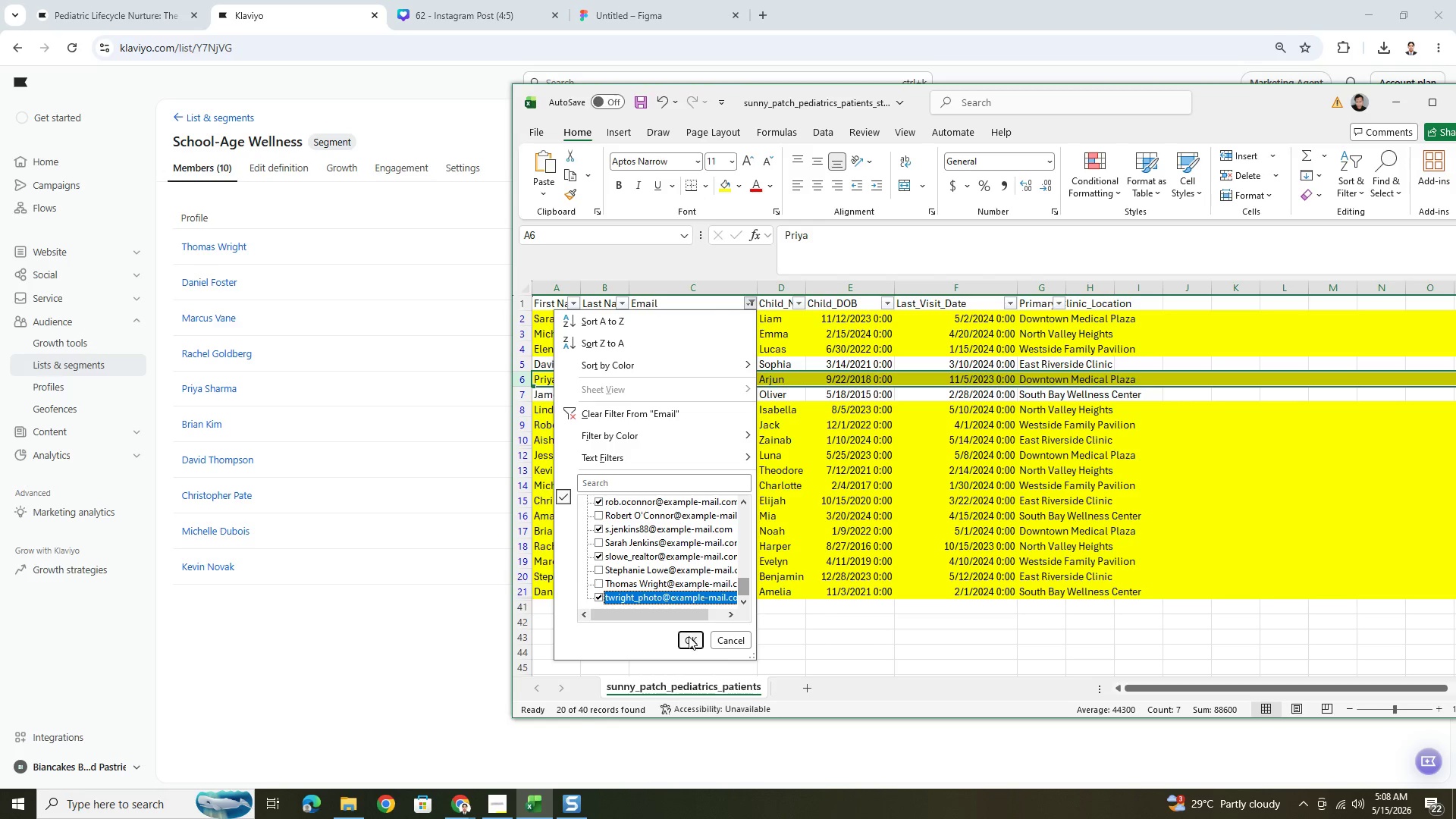 
left_click([691, 638])
 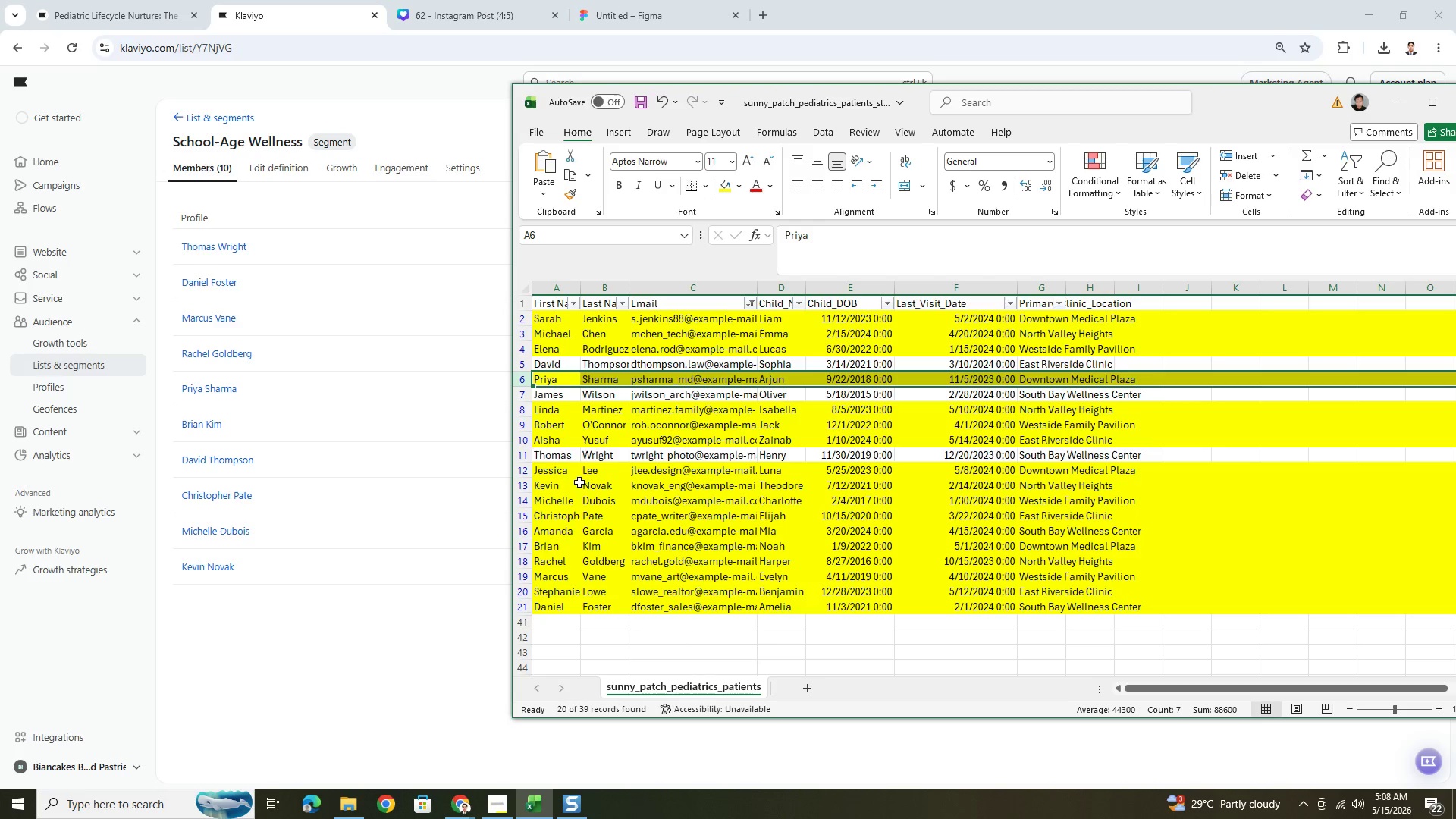 
left_click([529, 455])
 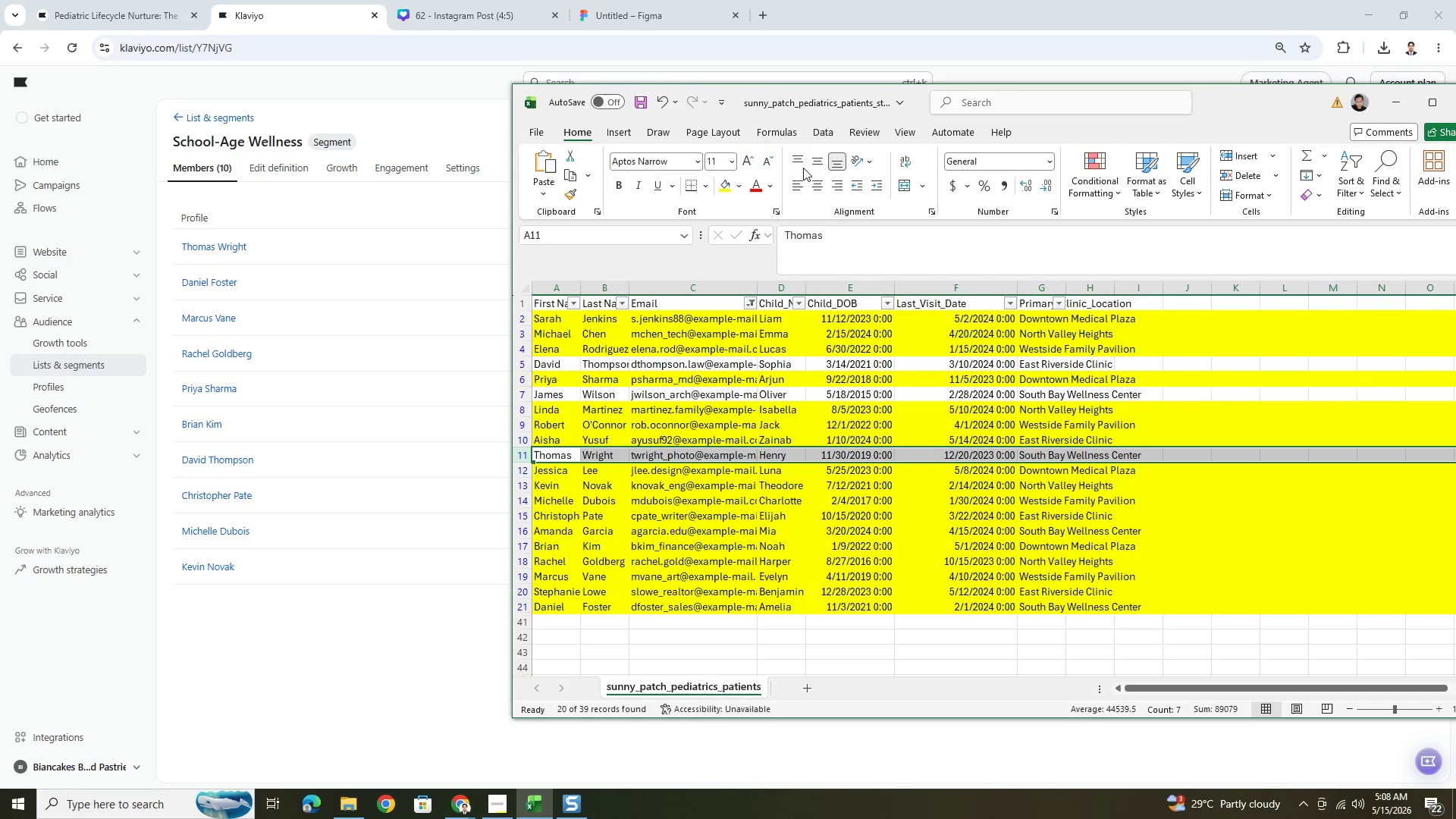 
left_click([722, 184])
 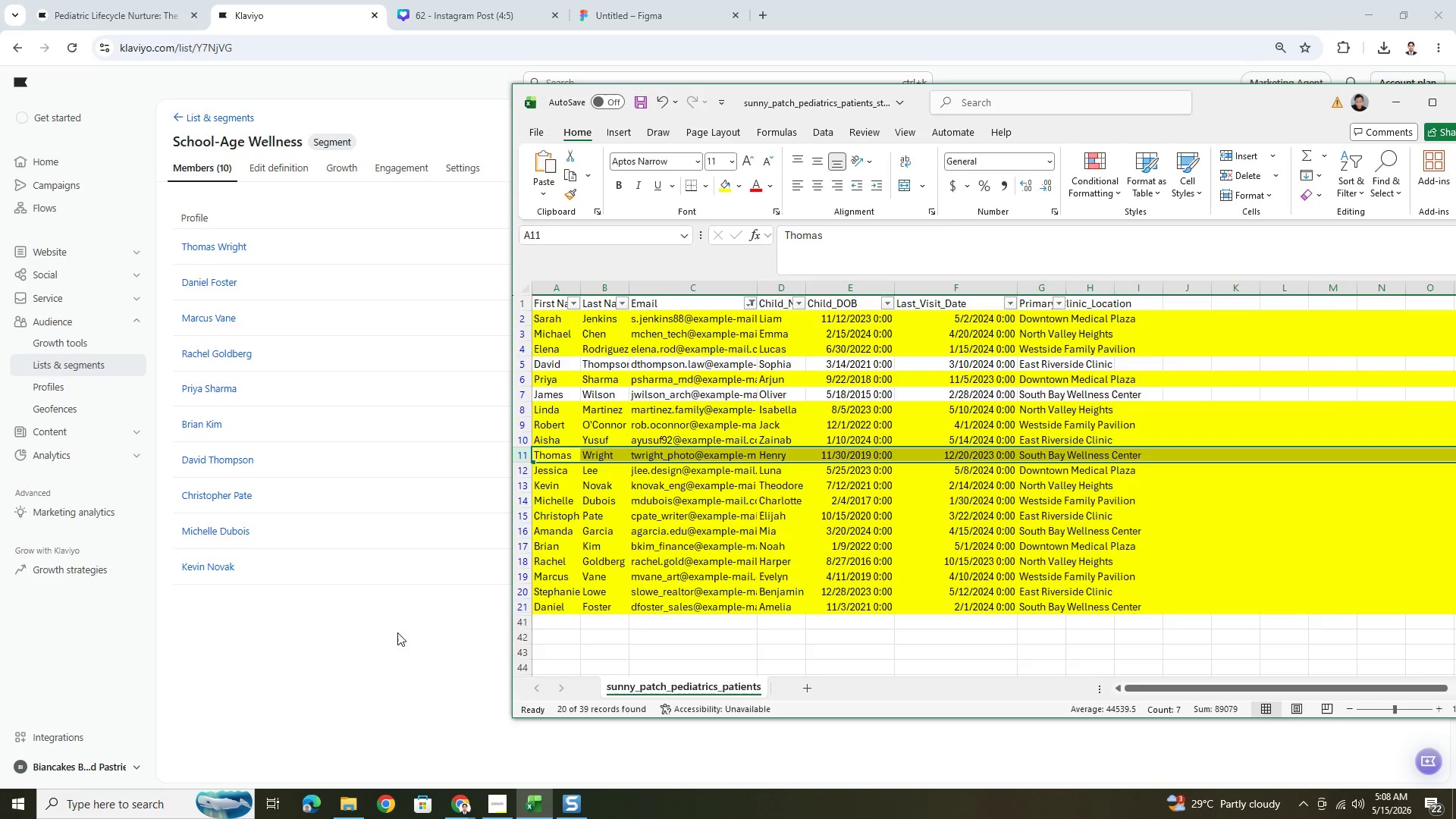 
left_click([381, 673])
 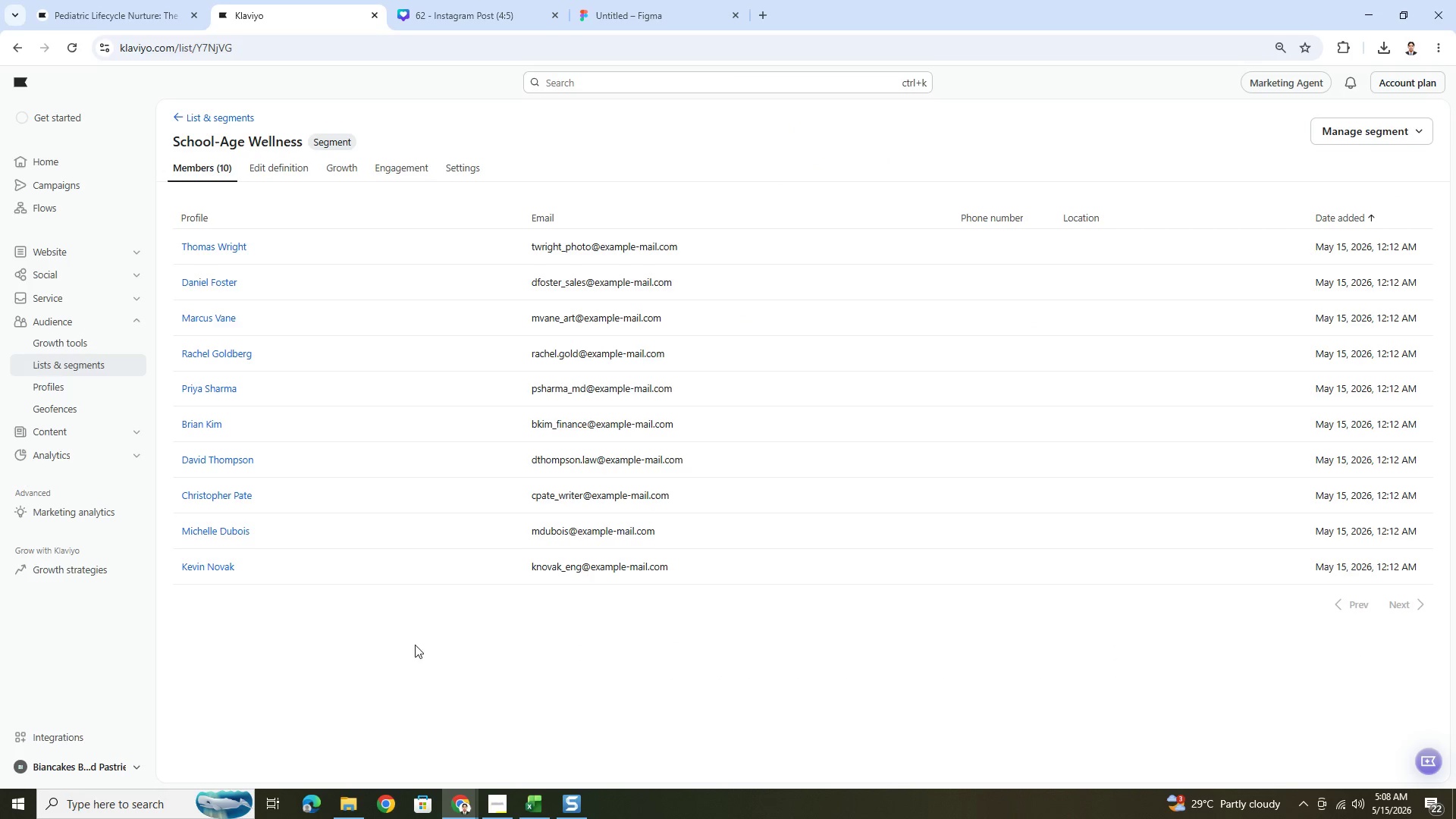 
key(Alt+AltLeft)
 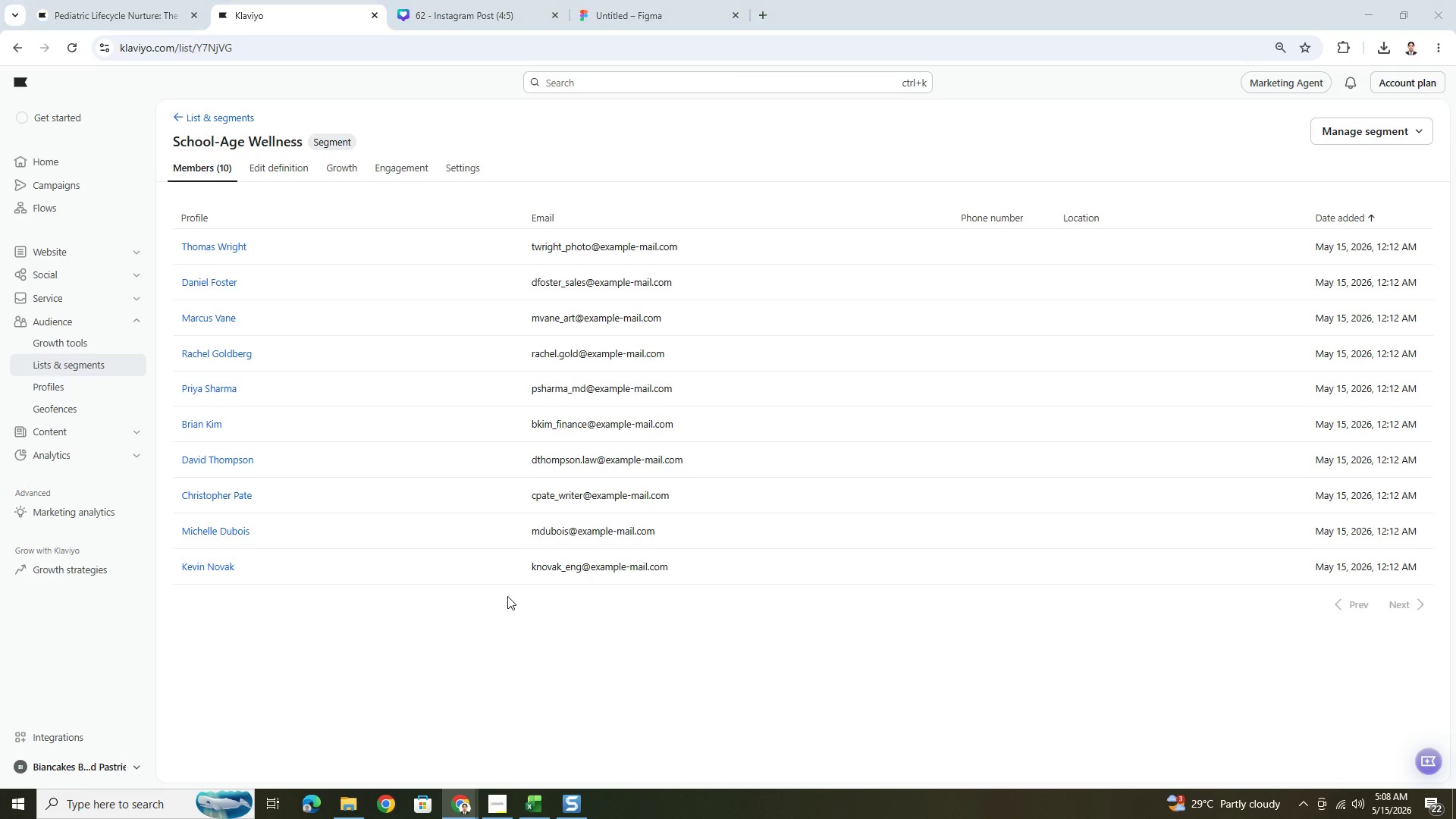 
key(Alt+Tab)
 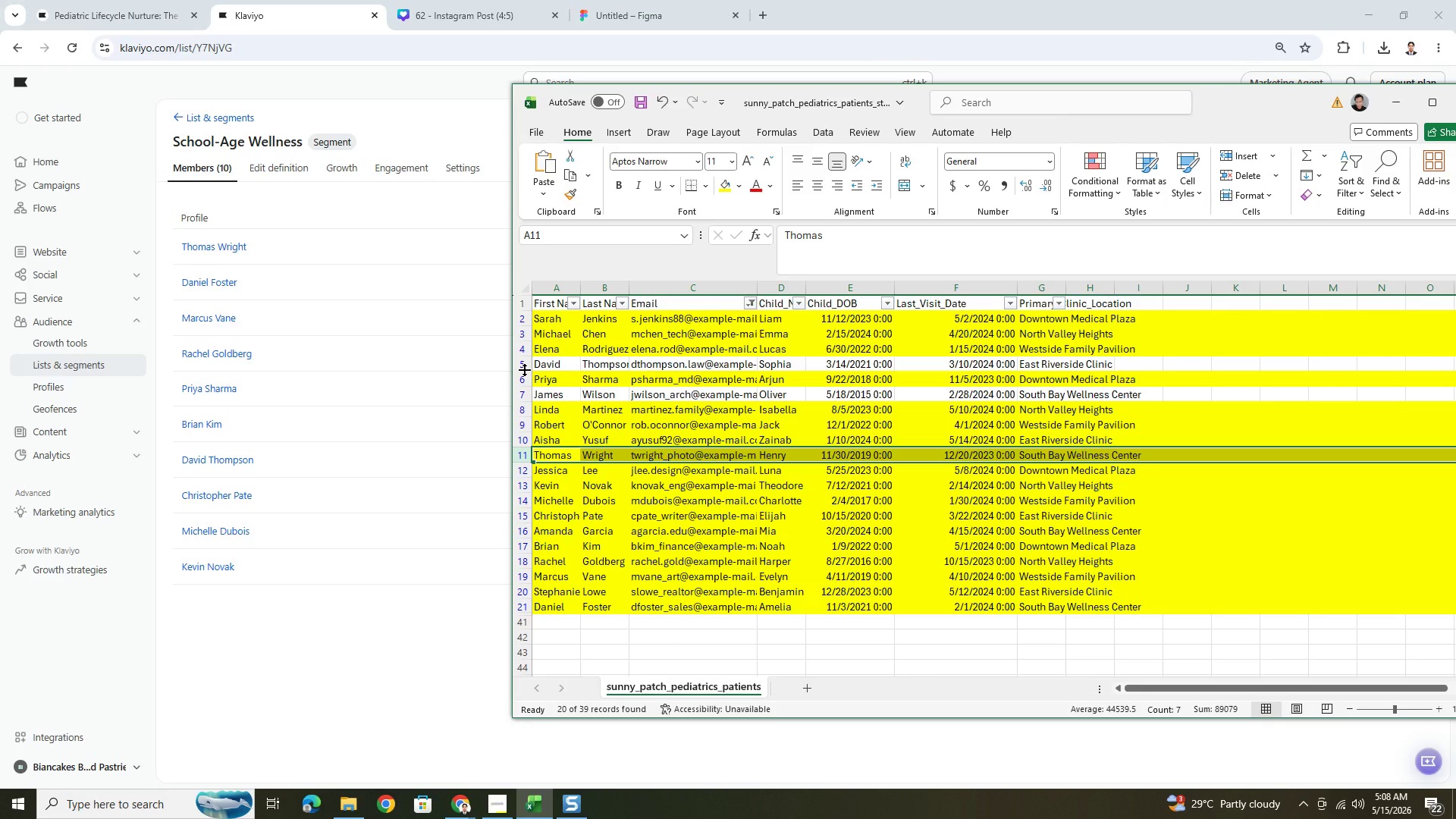 
left_click([527, 366])
 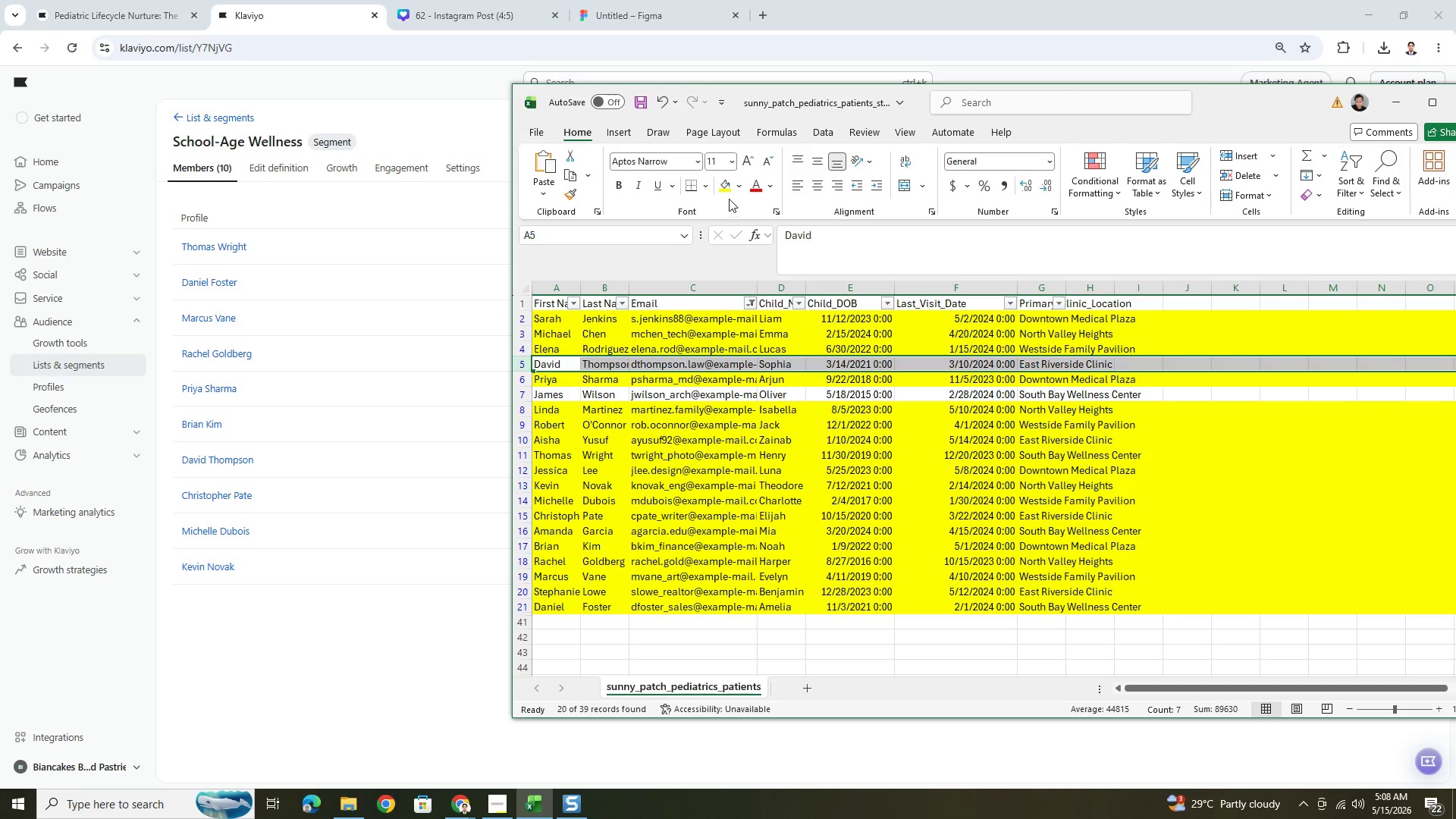 
left_click([727, 191])
 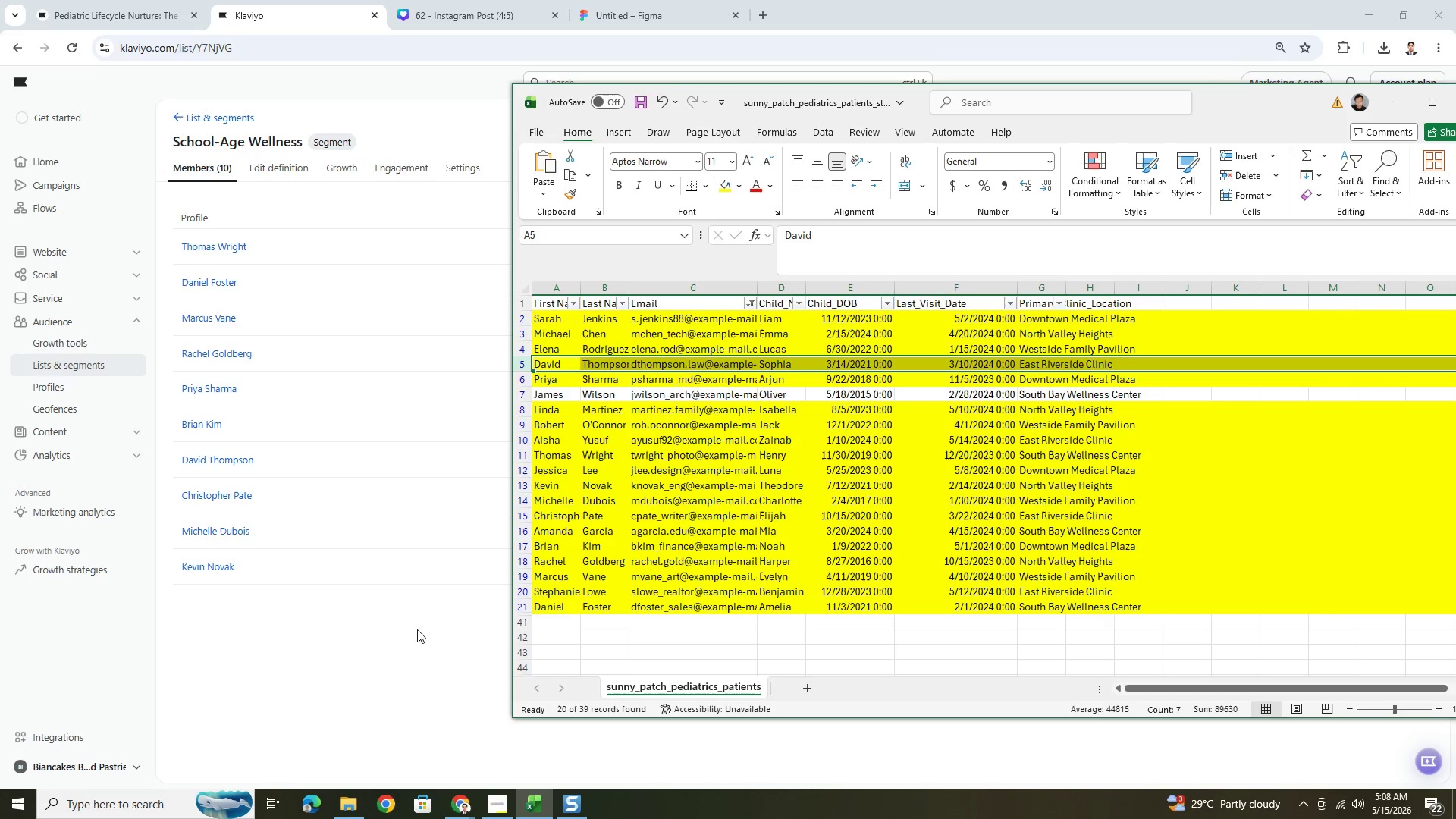 
left_click([351, 645])
 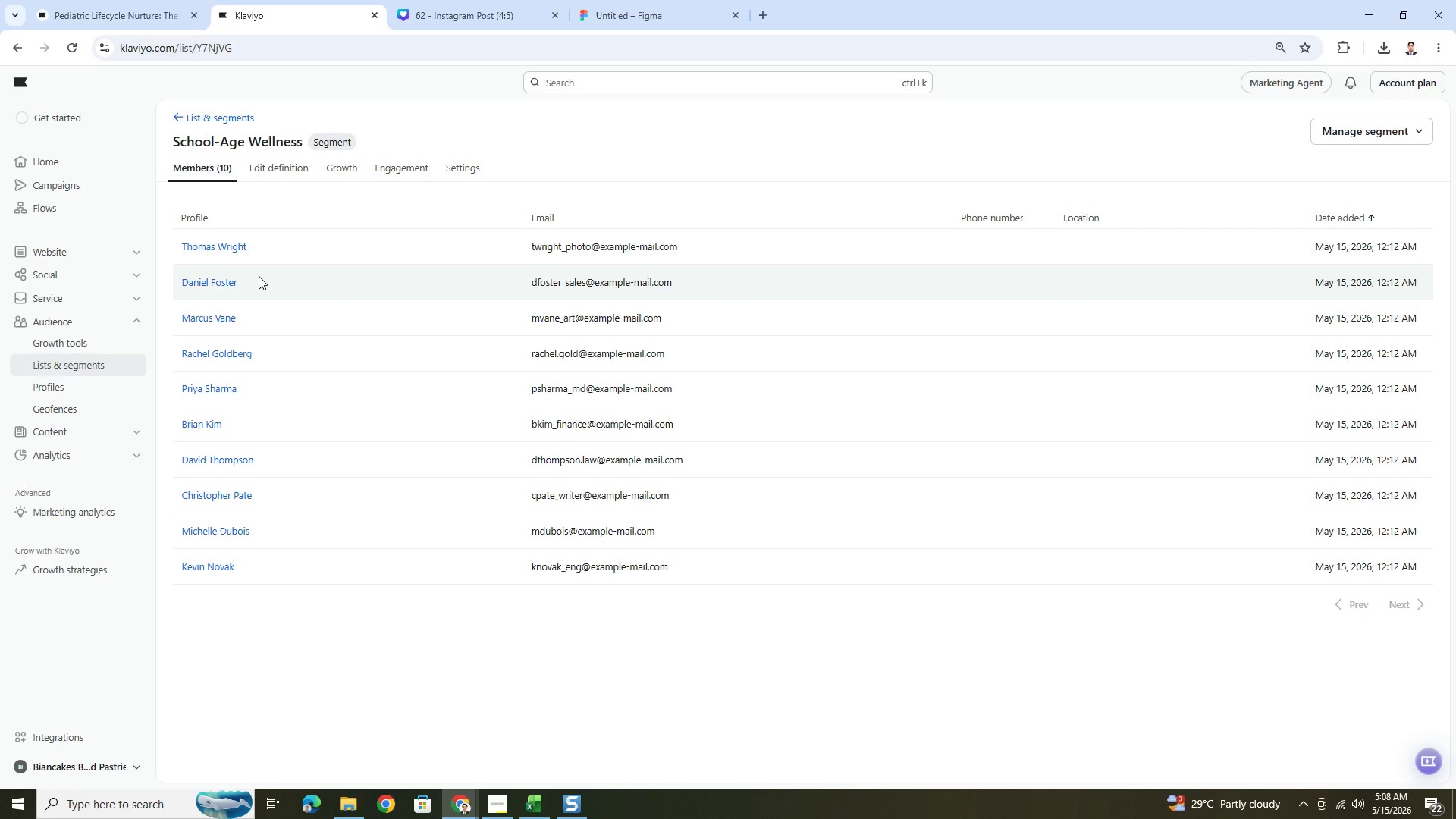 
wait(5.09)
 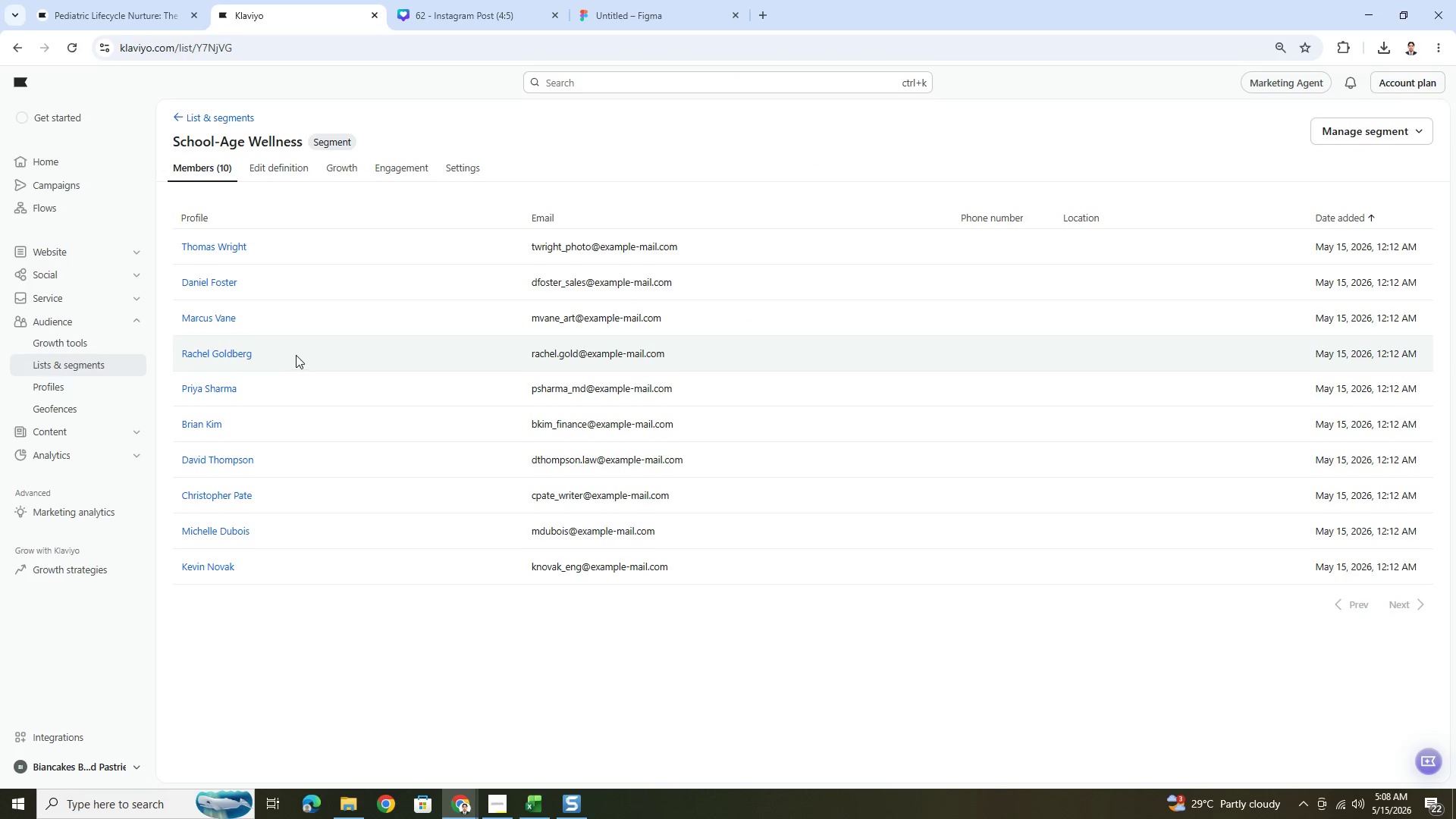 
key(Alt+AltLeft)
 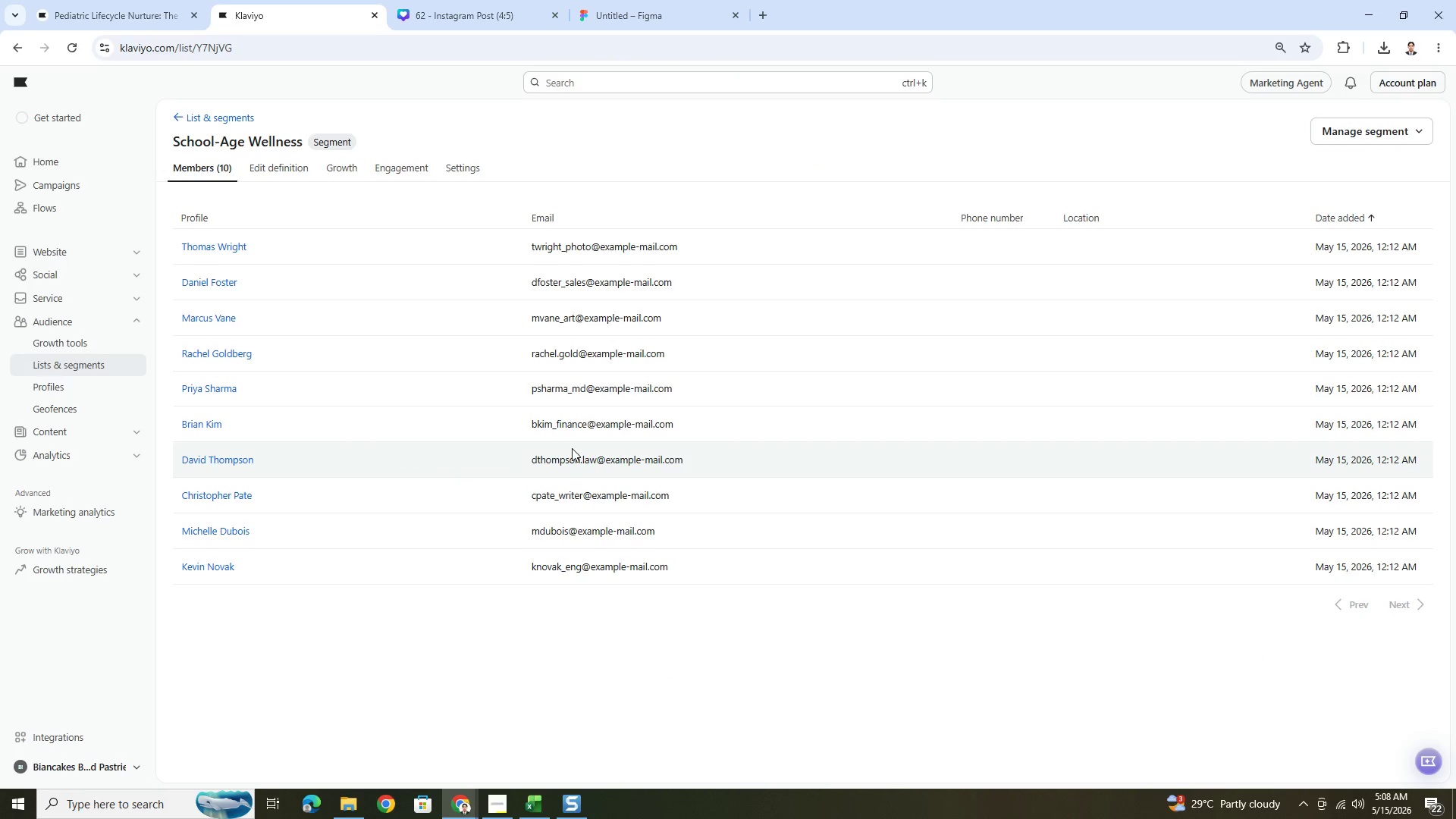 
key(Alt+Tab)
 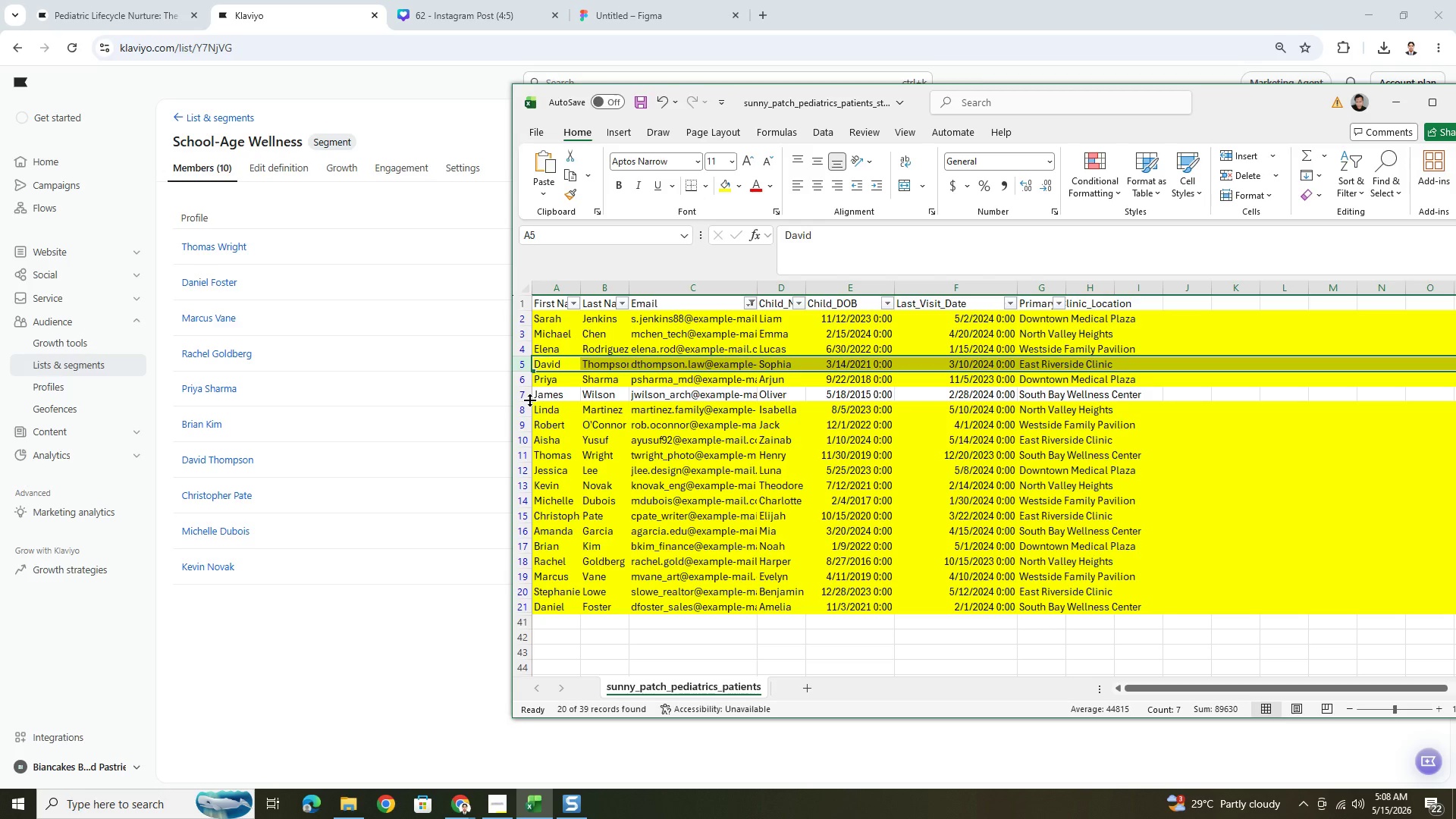 
left_click([526, 398])
 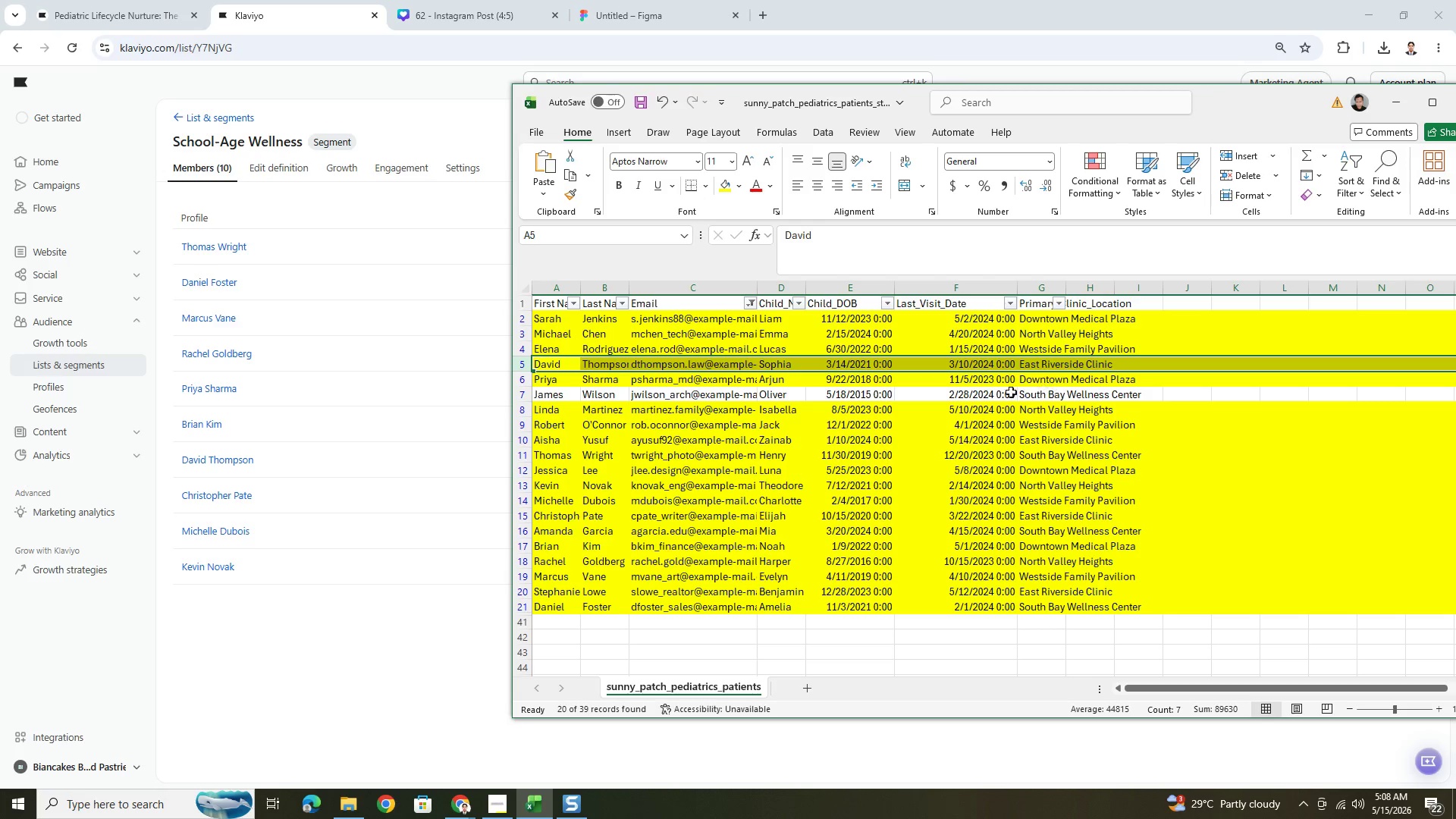 
left_click([986, 392])
 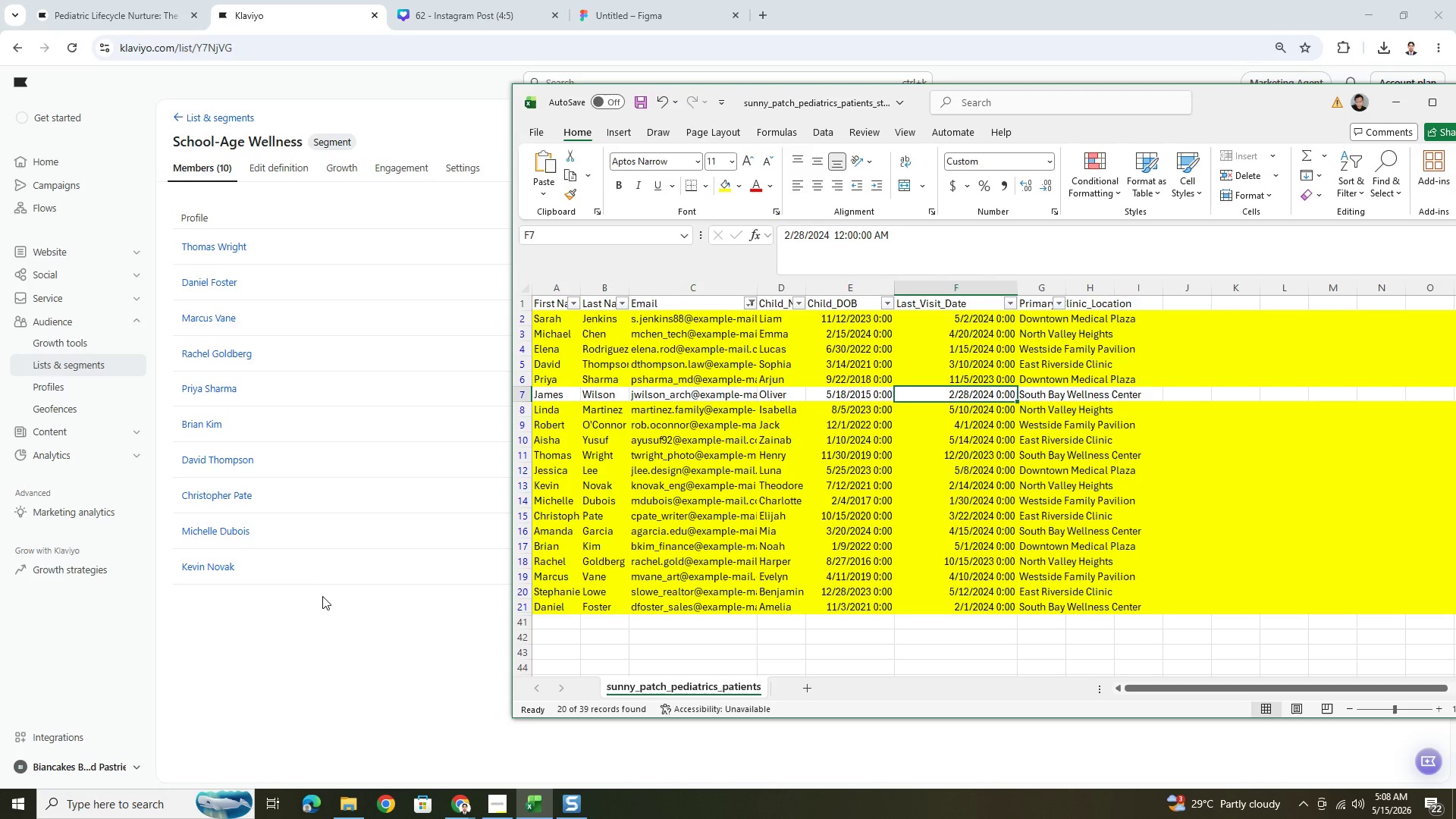 
wait(7.42)
 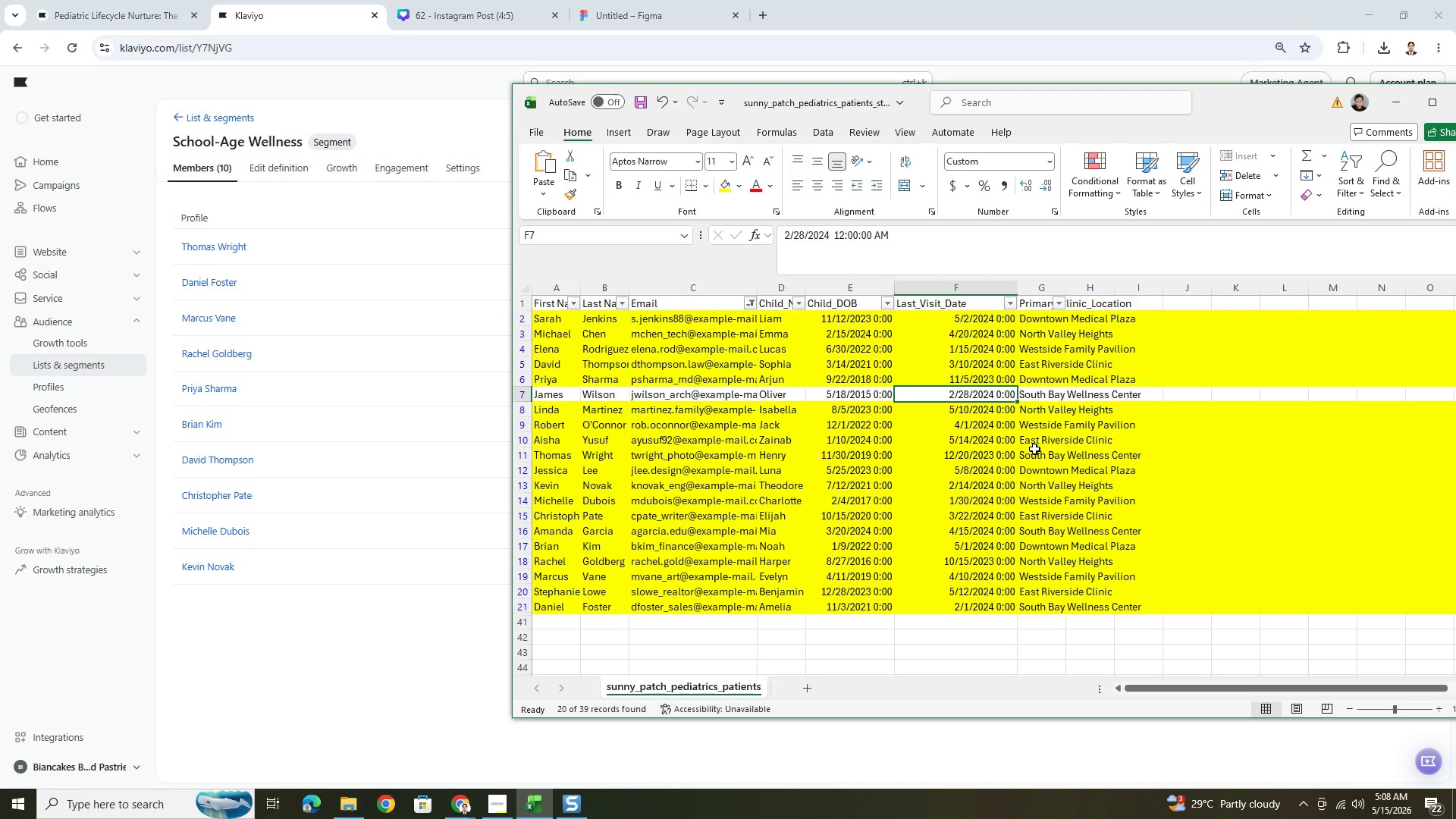 
left_click([334, 665])
 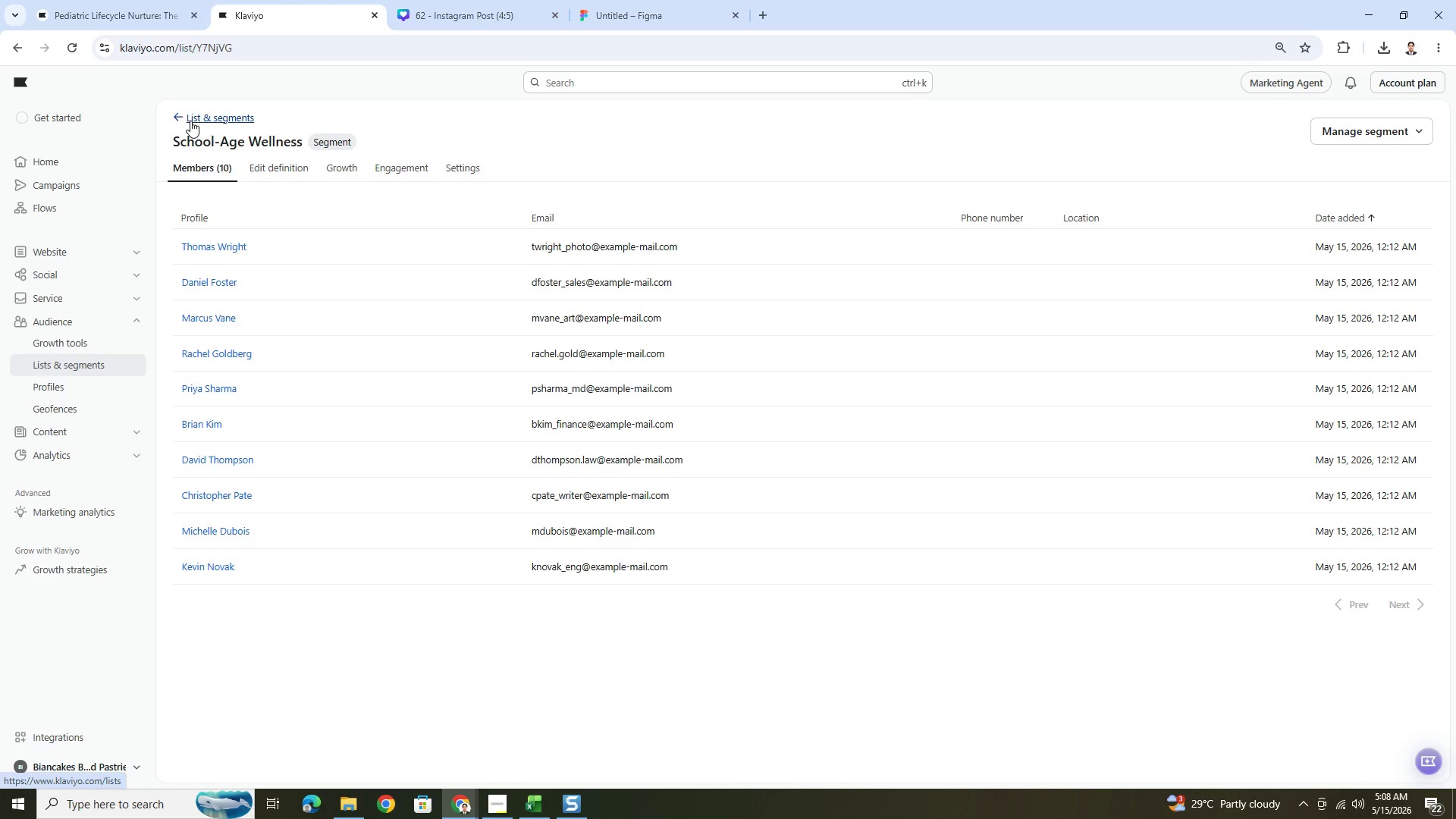 
wait(5.38)
 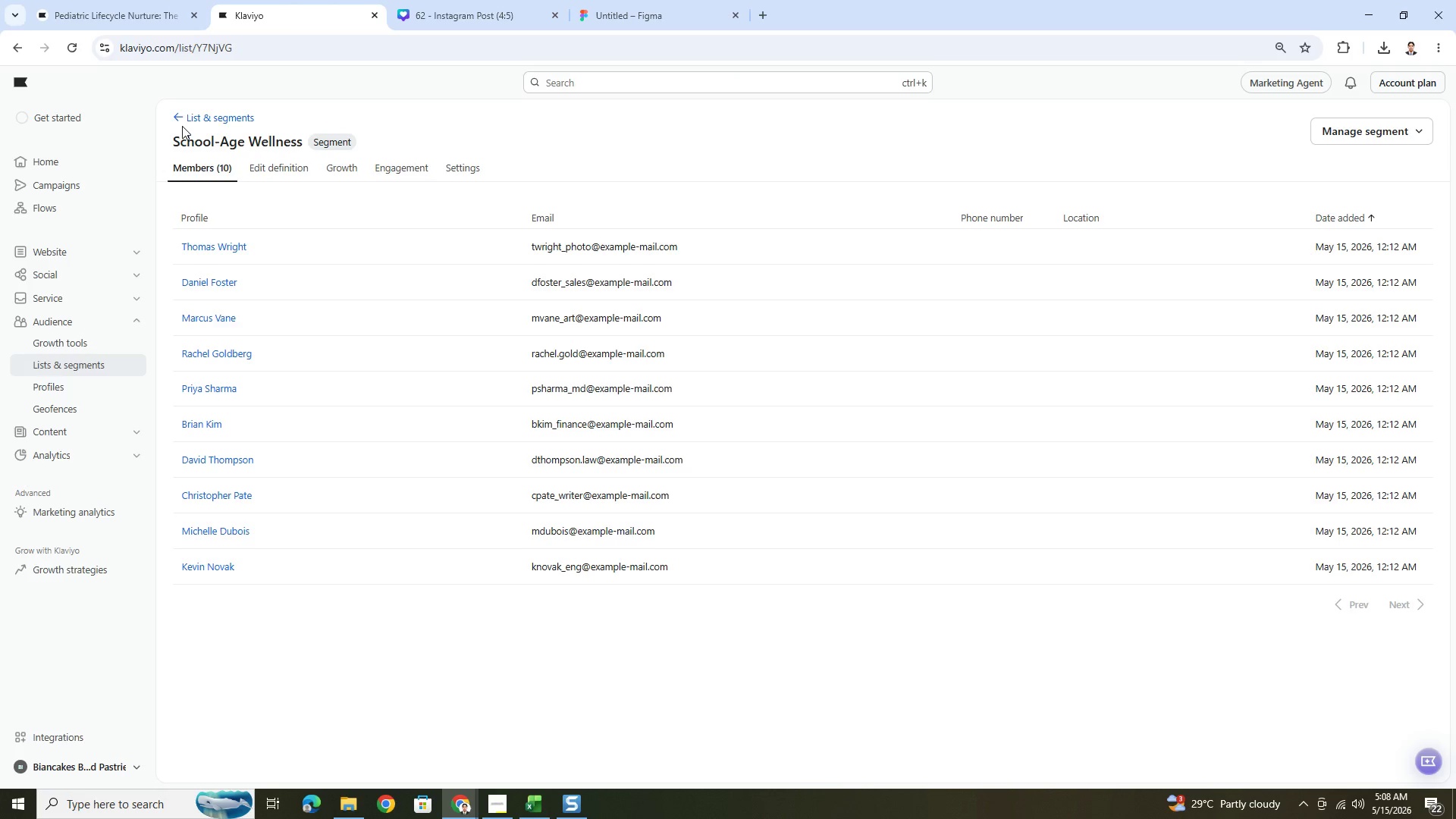 
left_click([61, 382])
 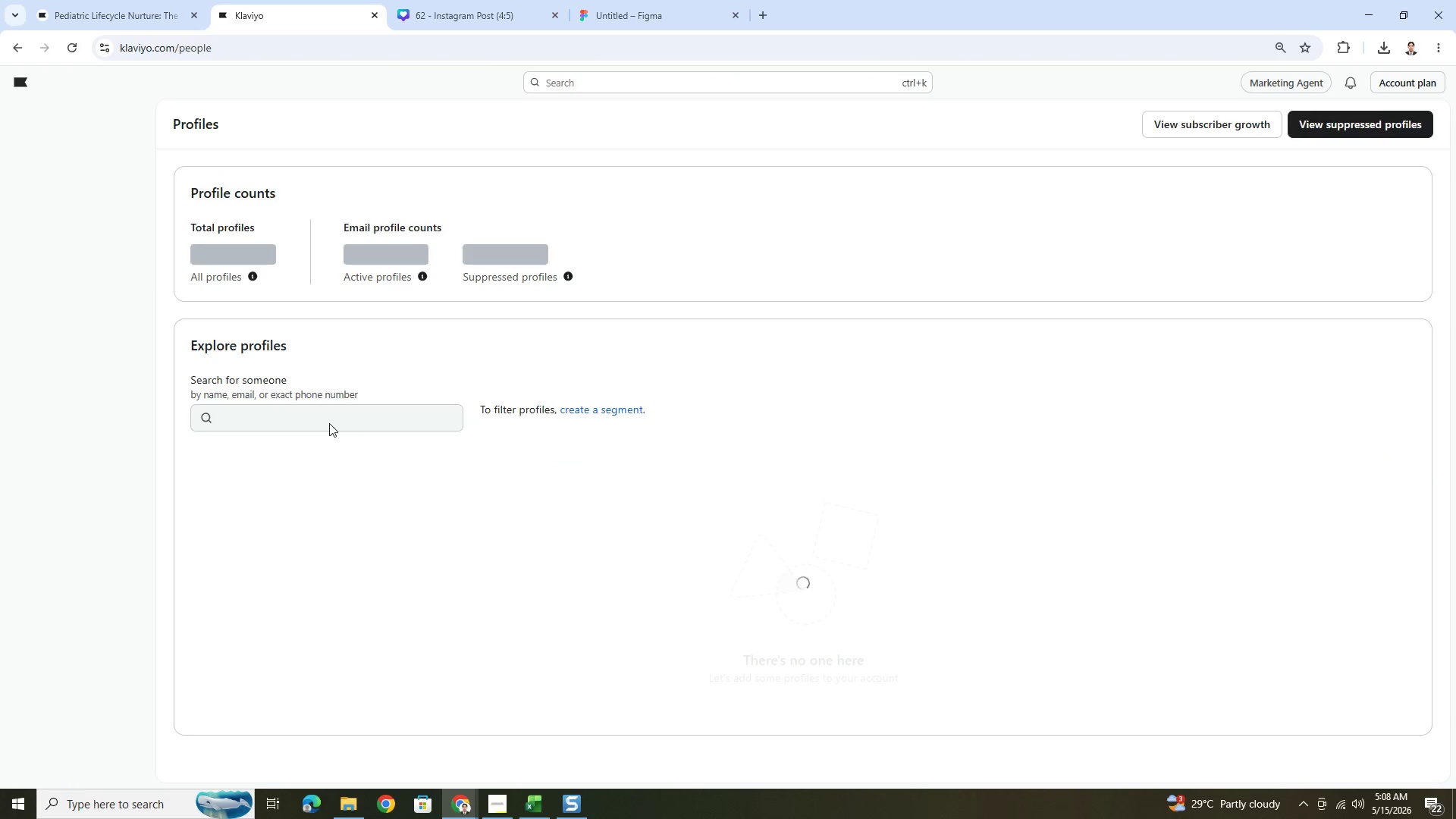 
wait(6.23)
 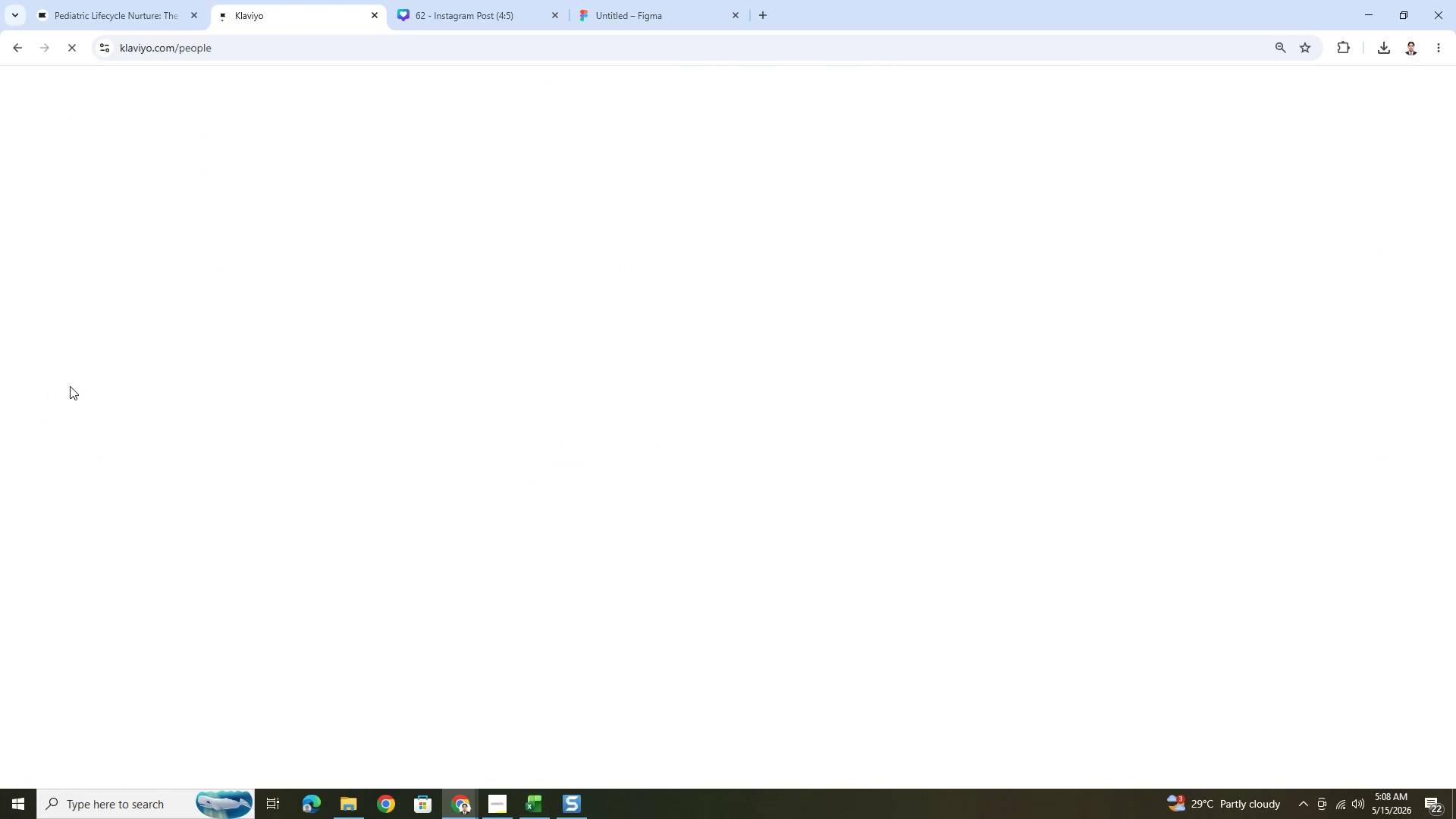 
left_click([325, 423])
 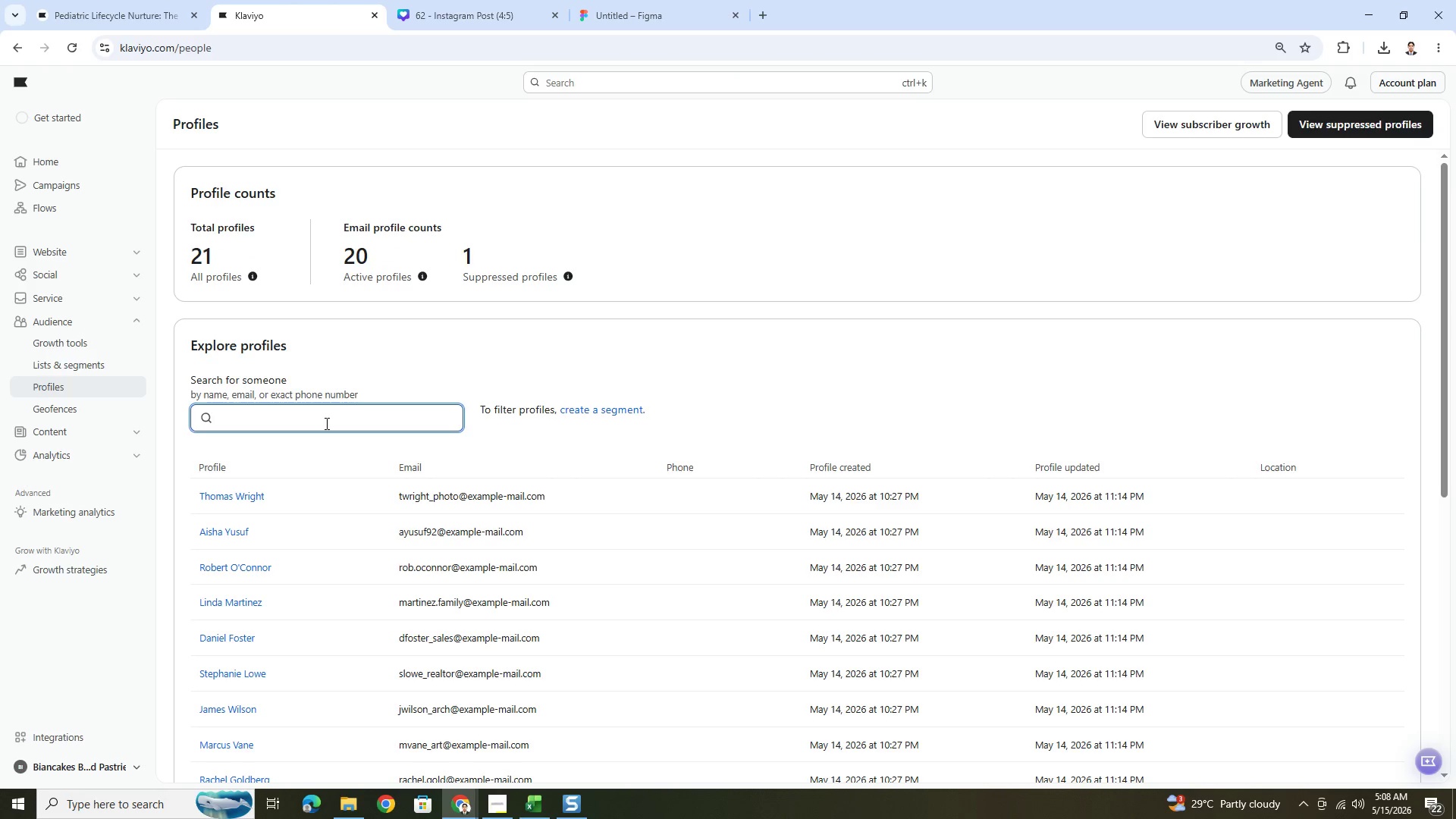 
scroll: coordinate [477, 565], scroll_direction: down, amount: 1.0
 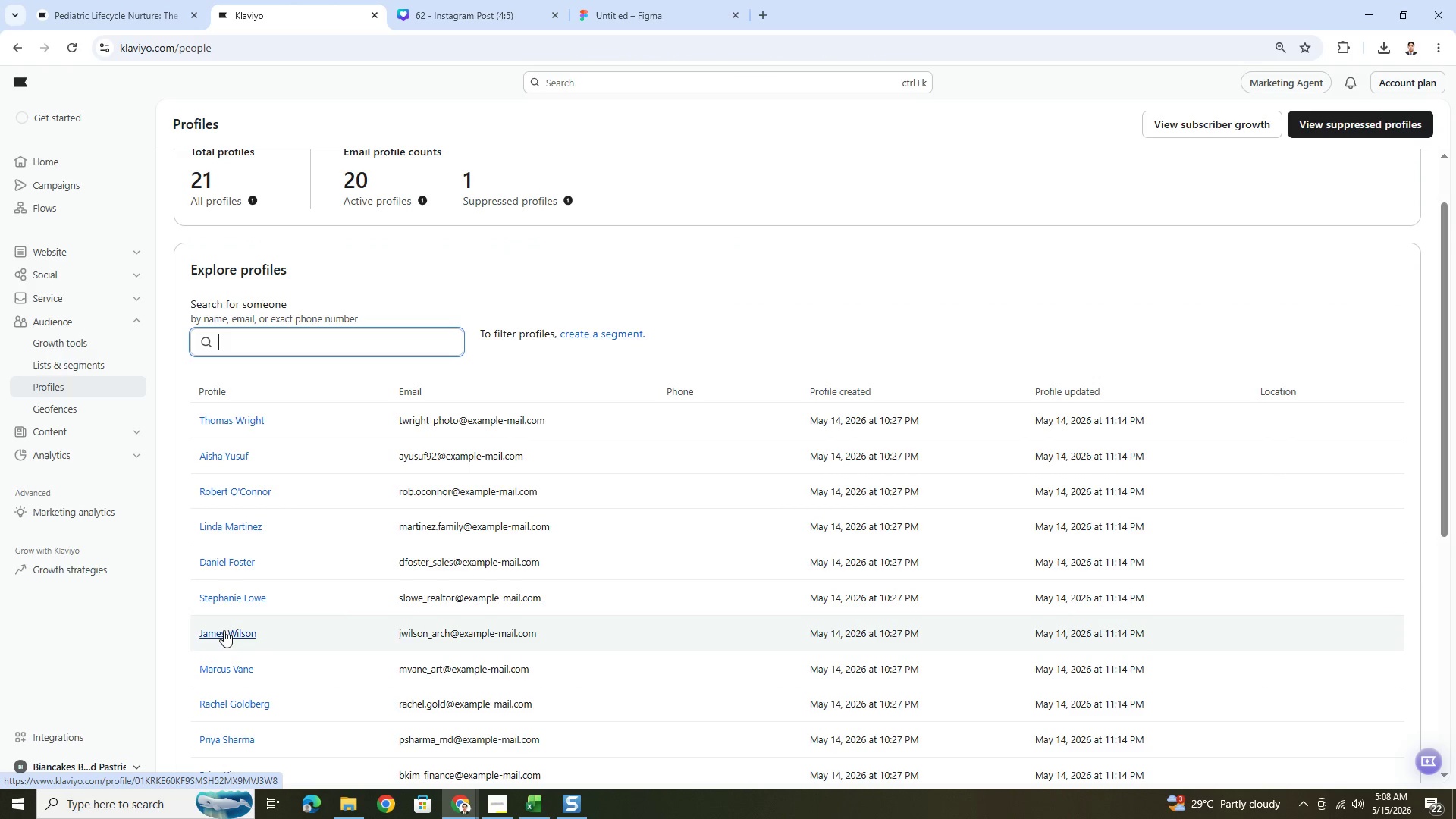 
left_click([224, 630])
 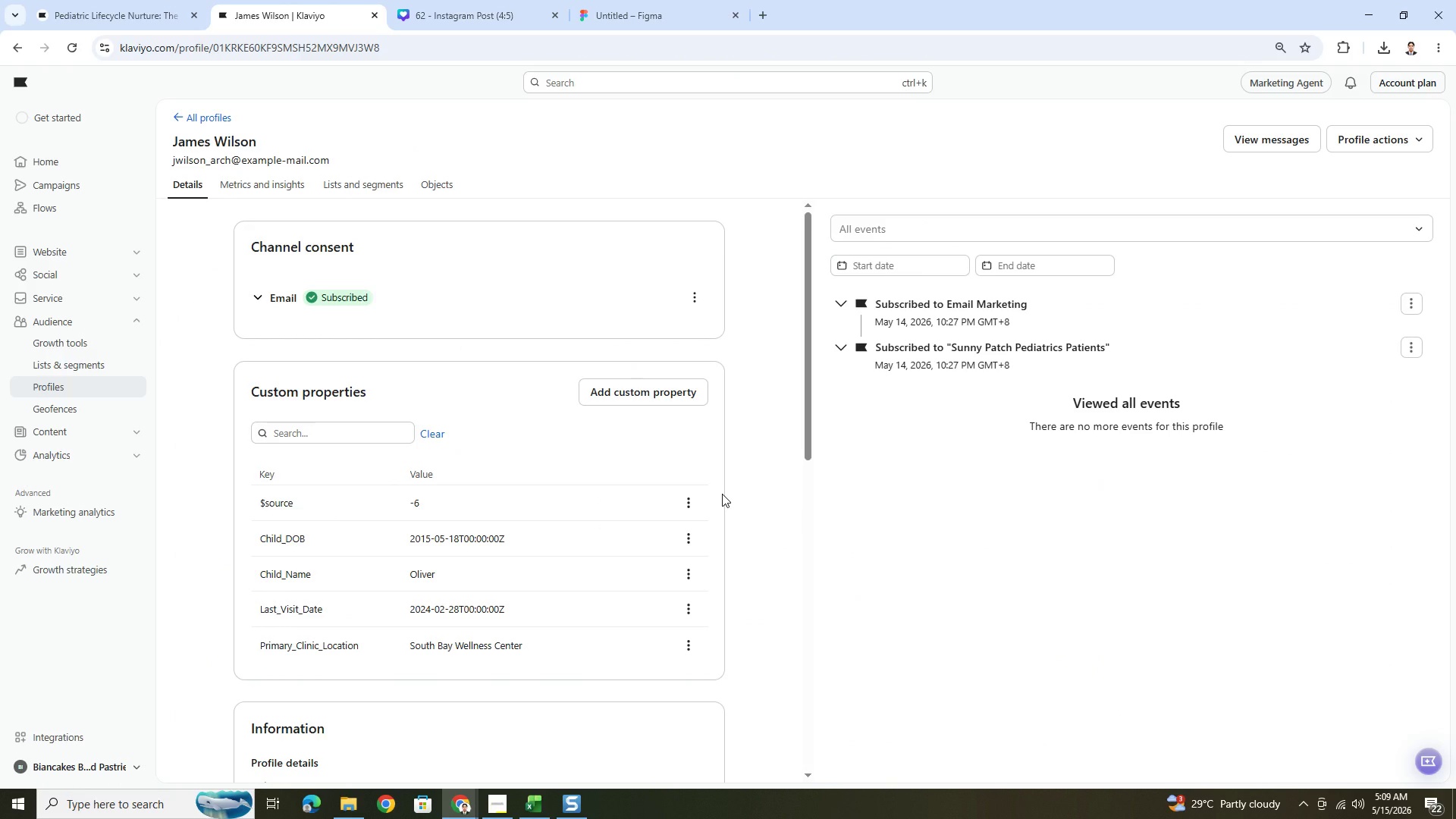 
wait(32.48)
 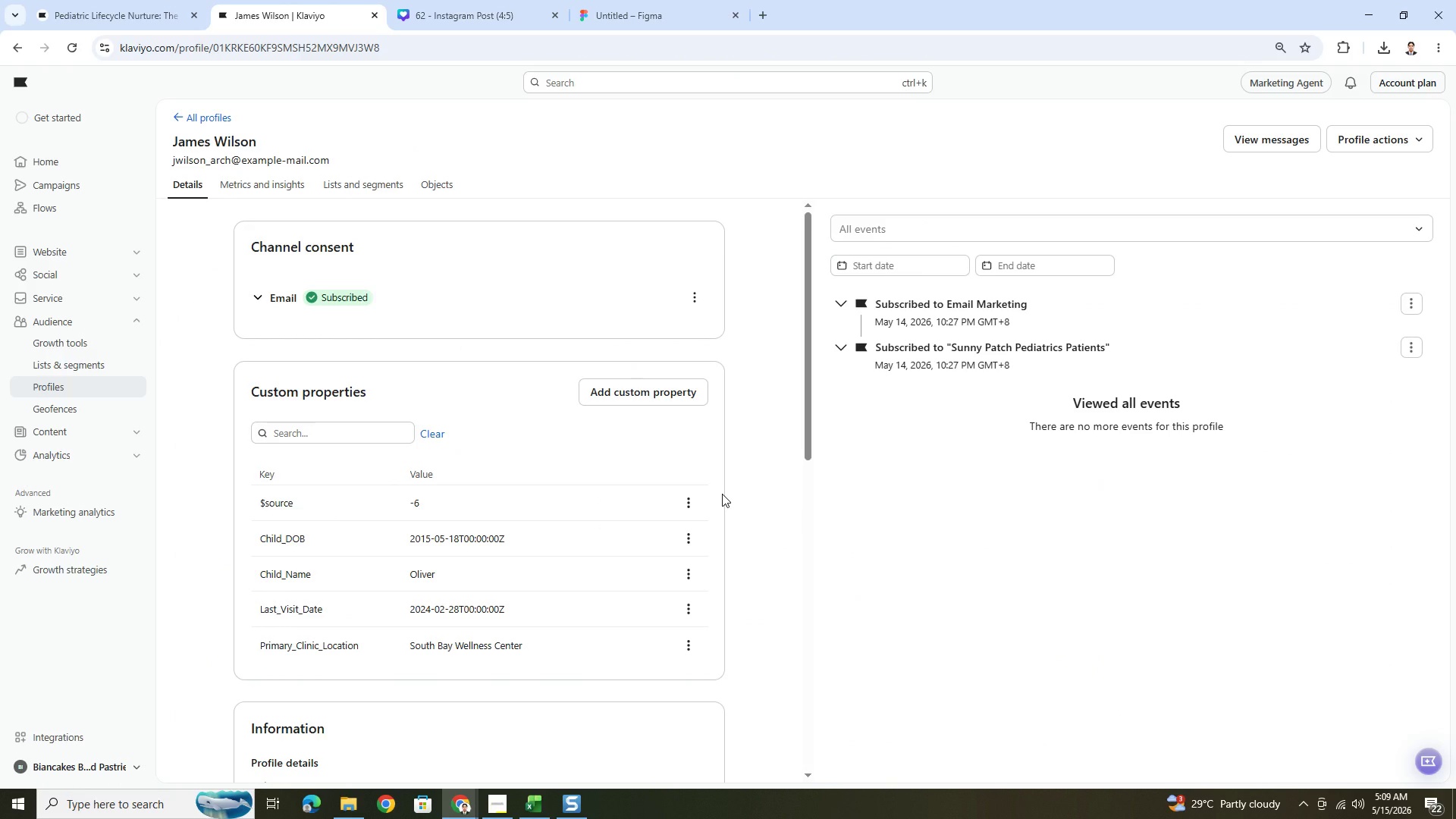 
left_click([206, 121])
 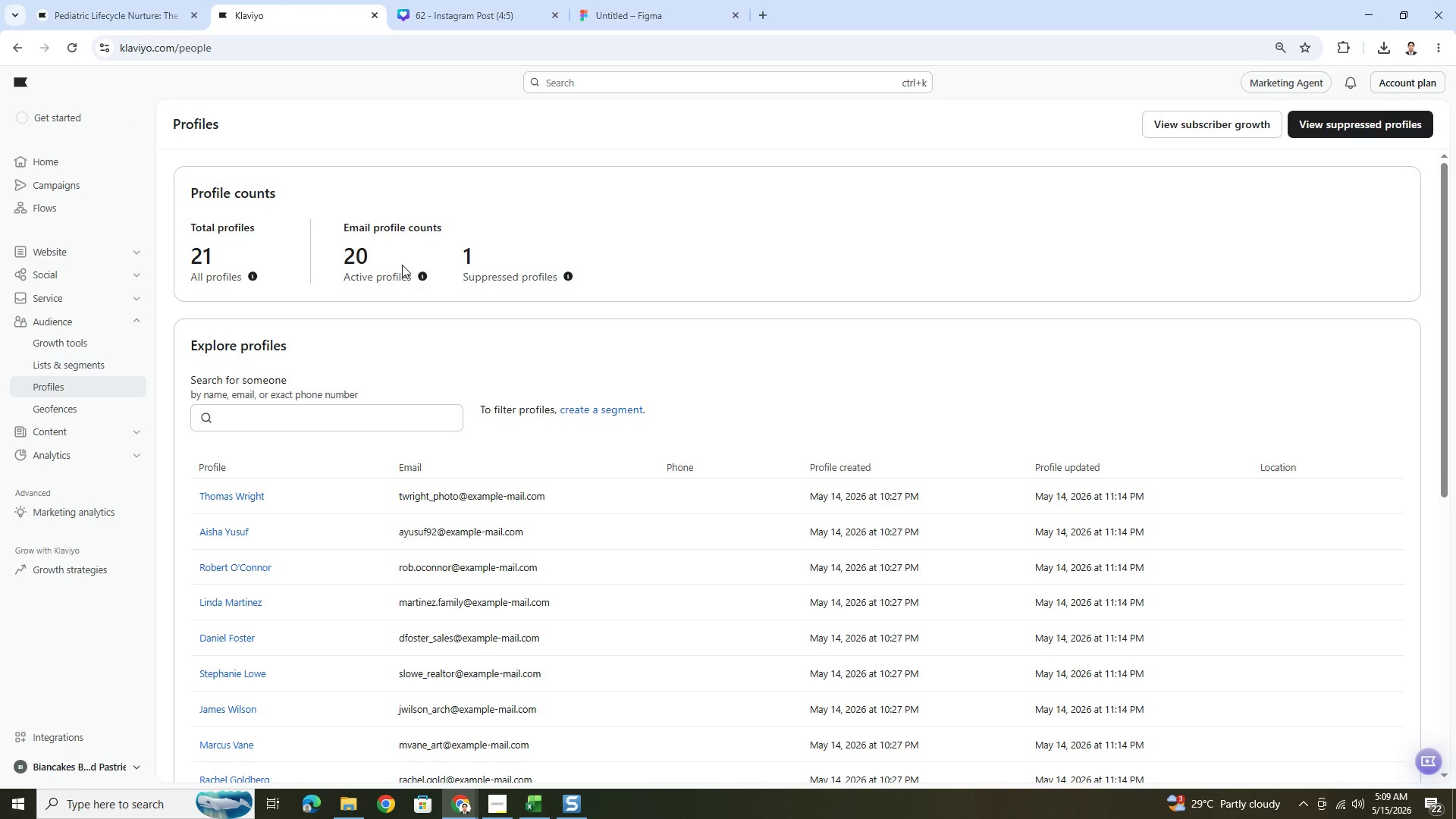 
wait(7.83)
 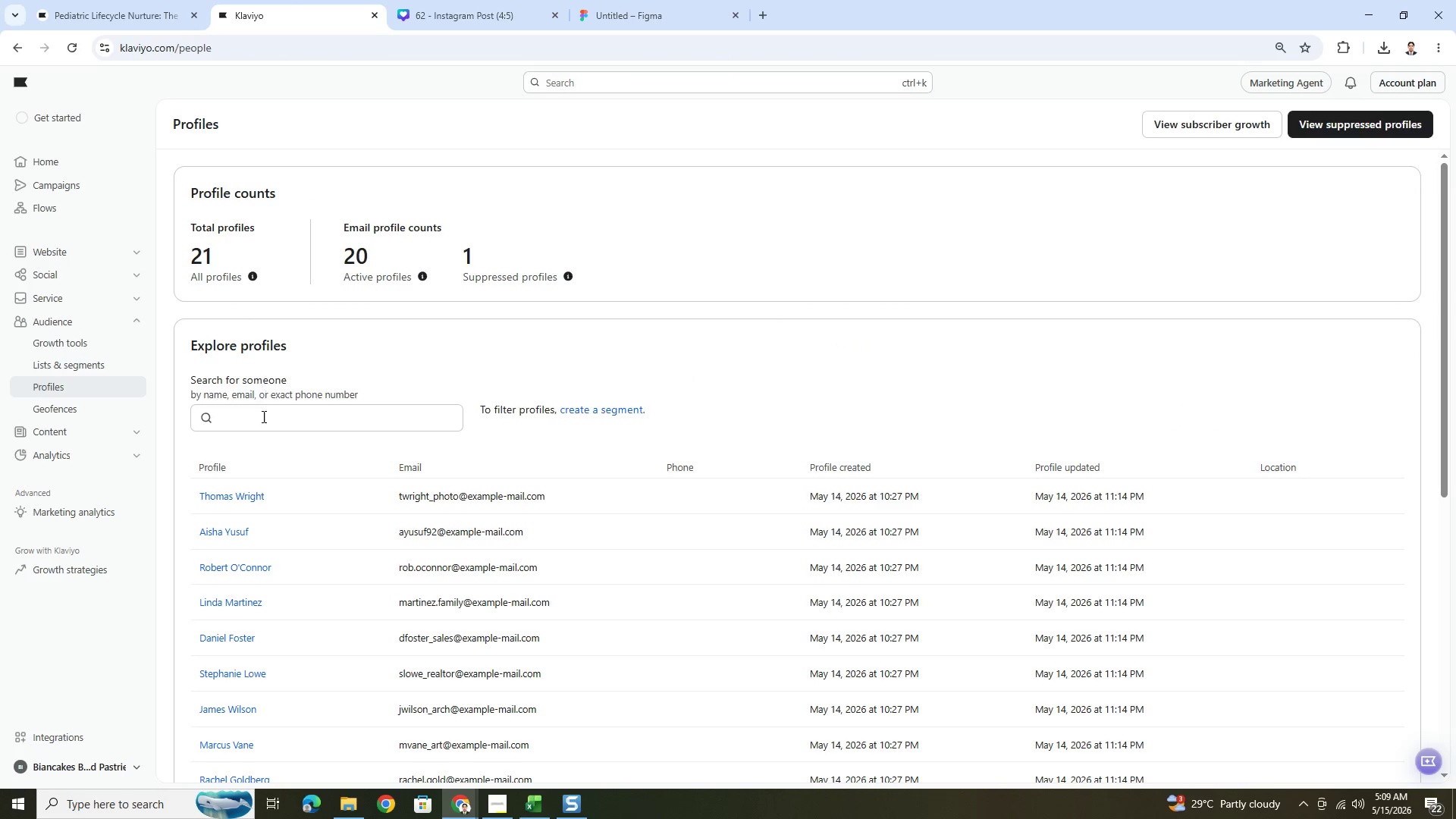 
left_click([106, 364])
 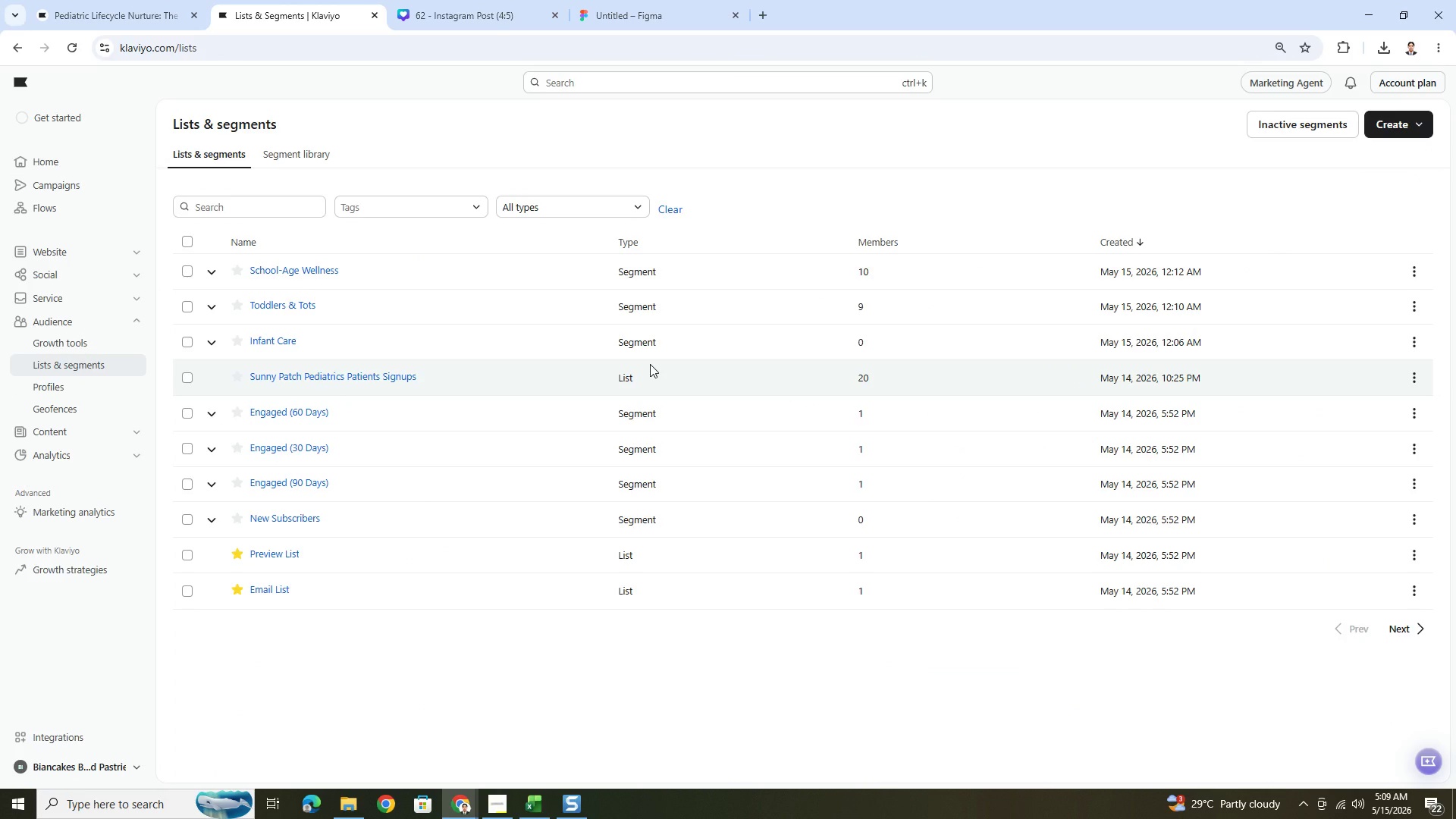 
wait(5.31)
 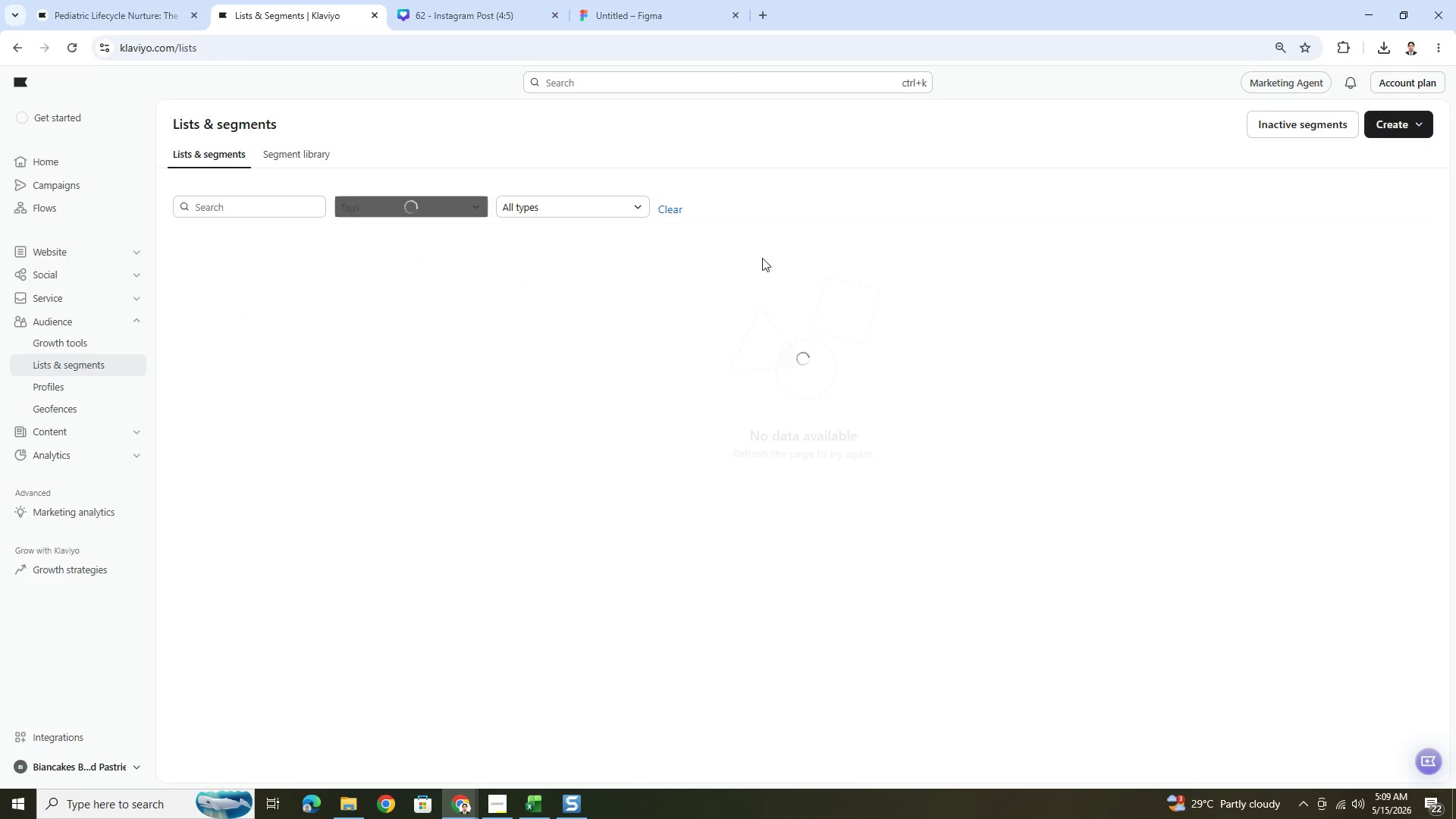 
left_click([266, 303])
 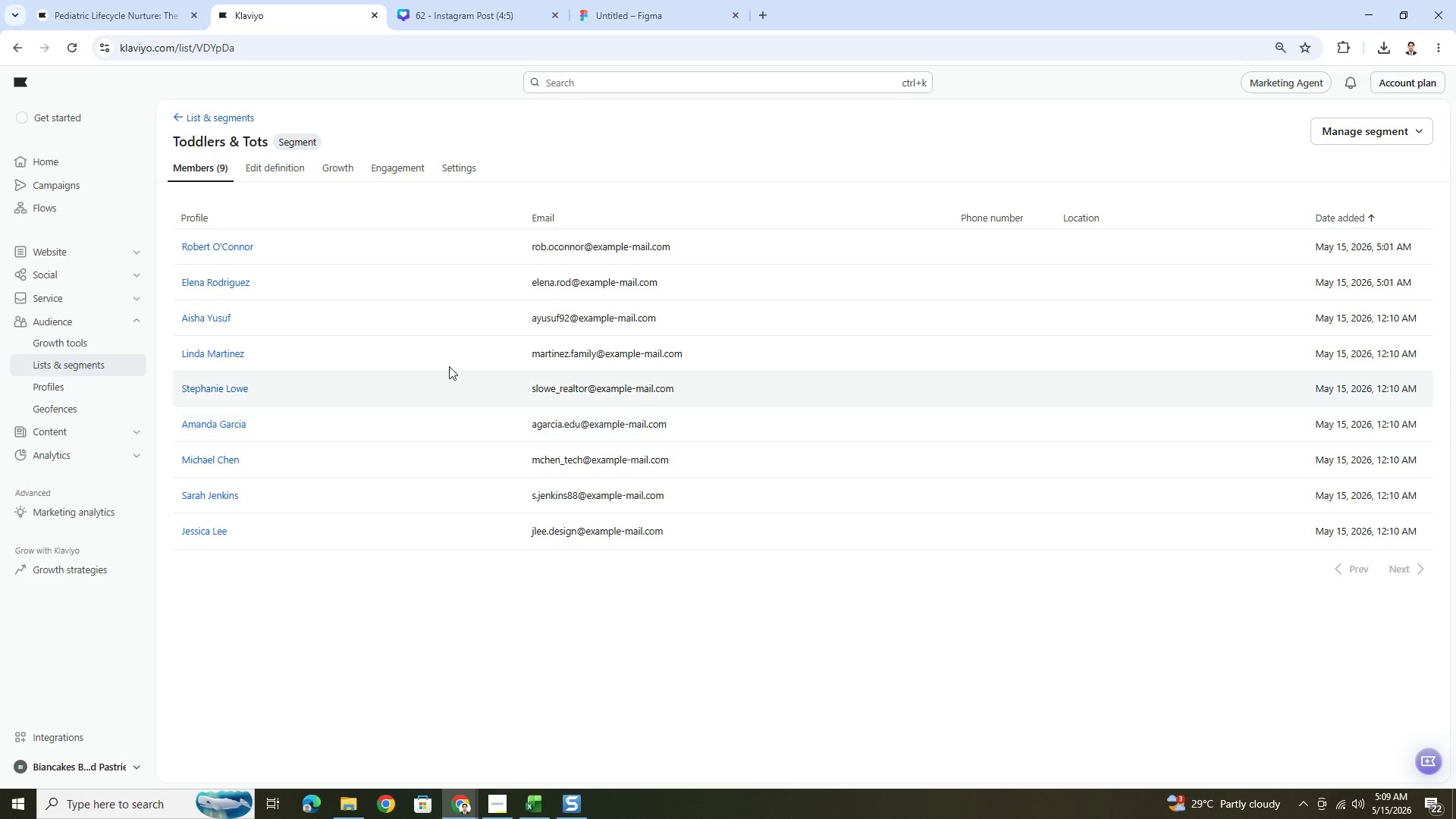 
left_click([297, 174])
 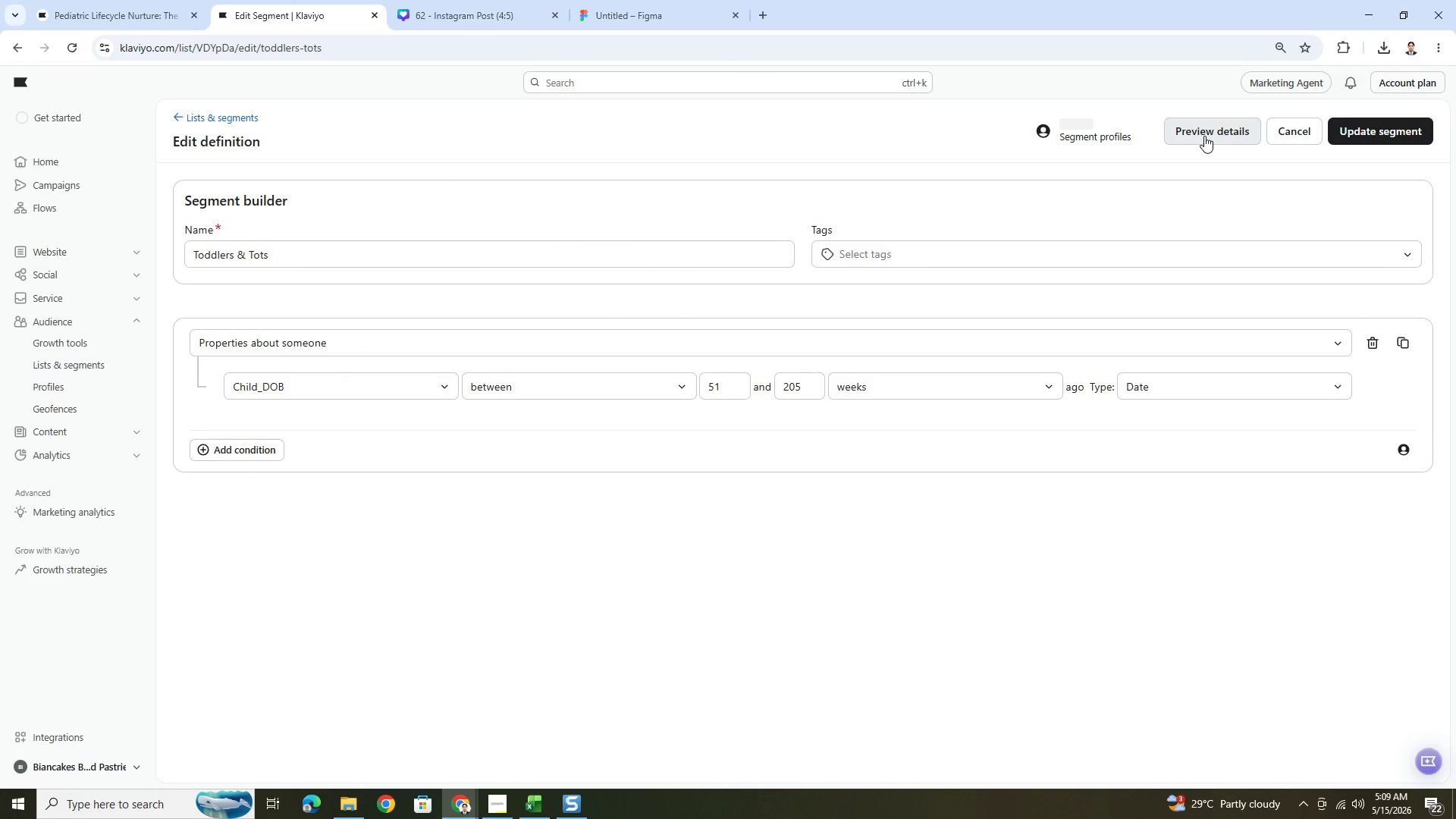 
left_click([1204, 136])
 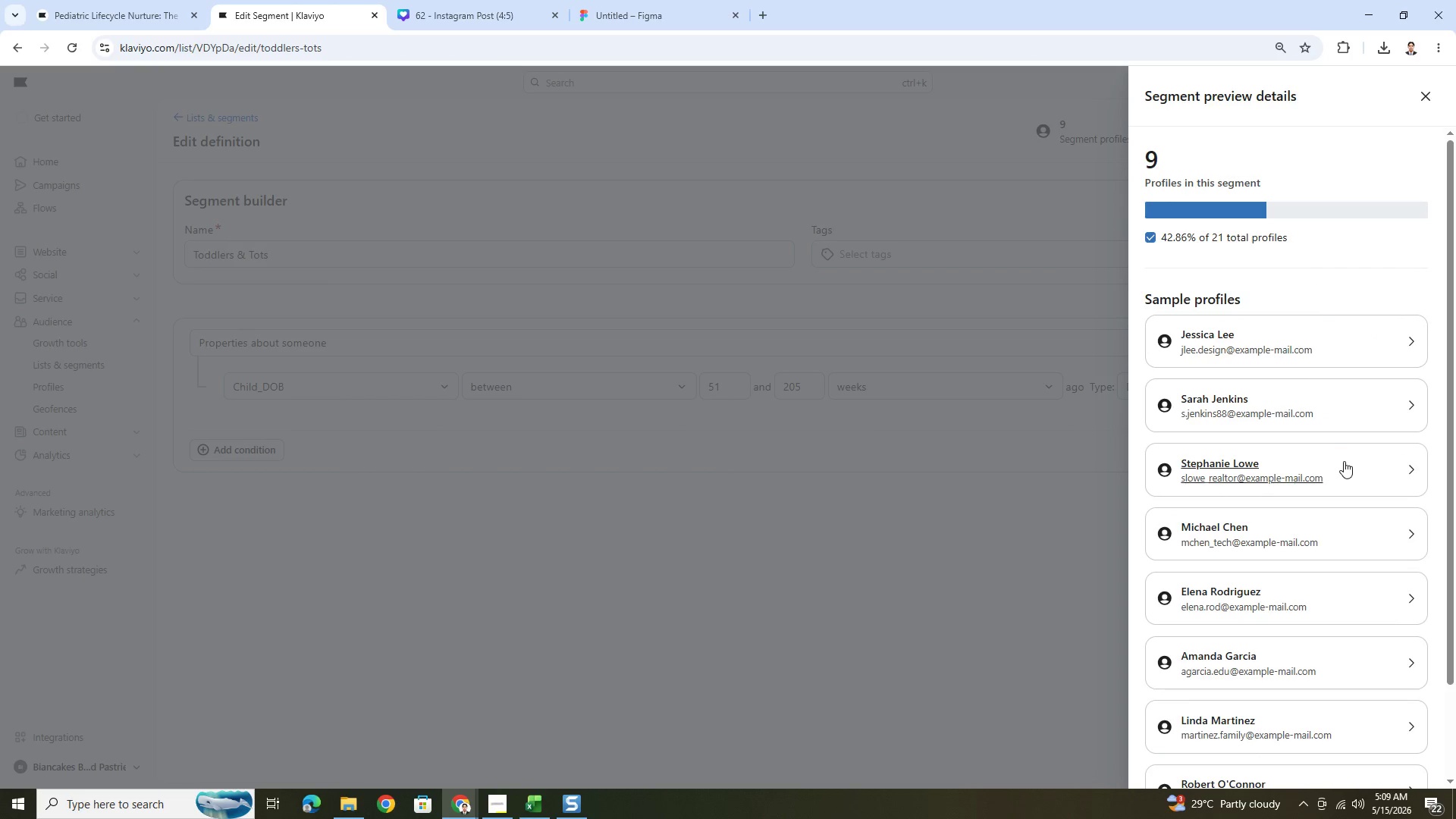 
scroll: coordinate [1342, 466], scroll_direction: down, amount: 5.0
 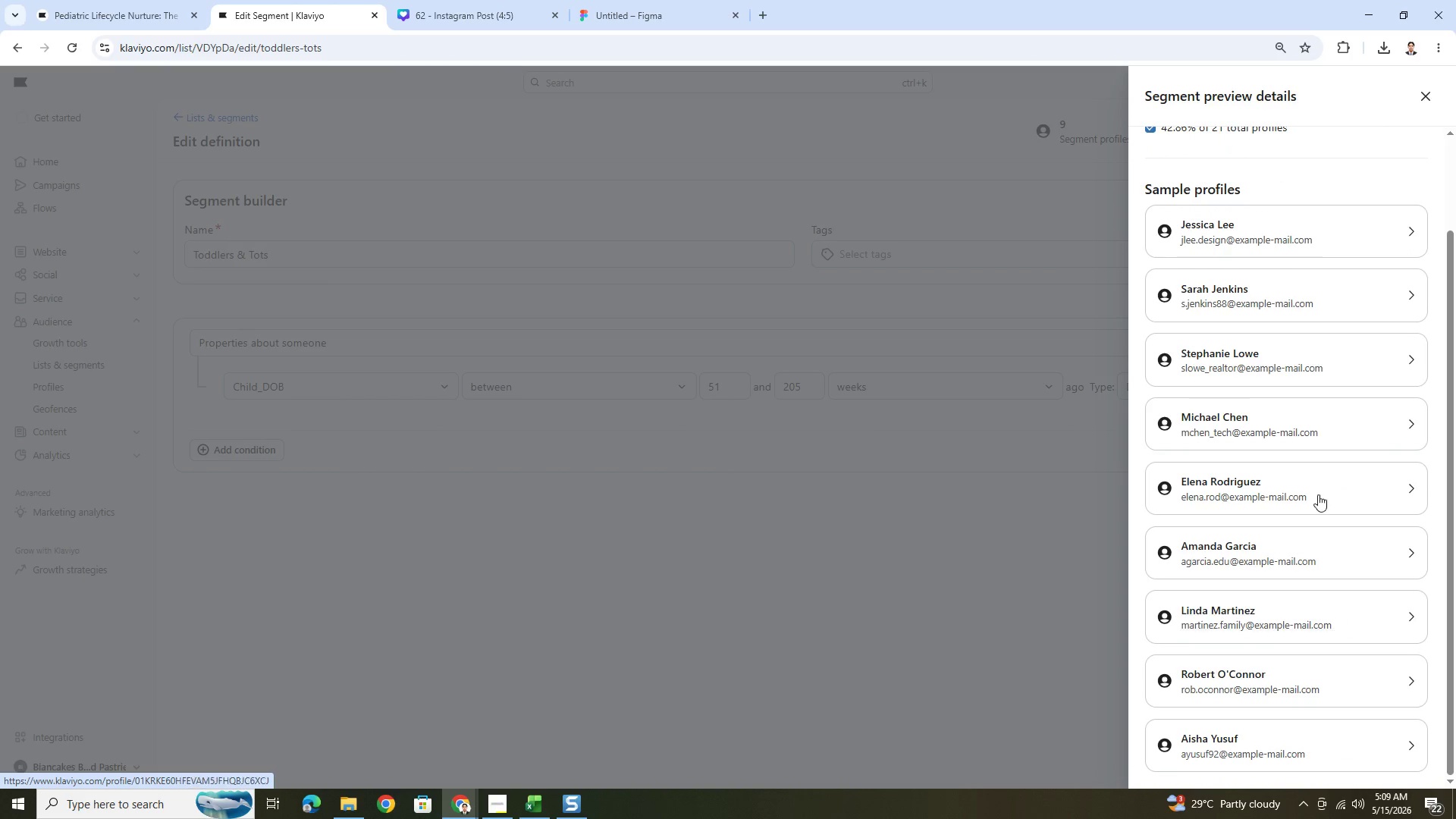 
scroll: coordinate [1235, 265], scroll_direction: up, amount: 4.0
 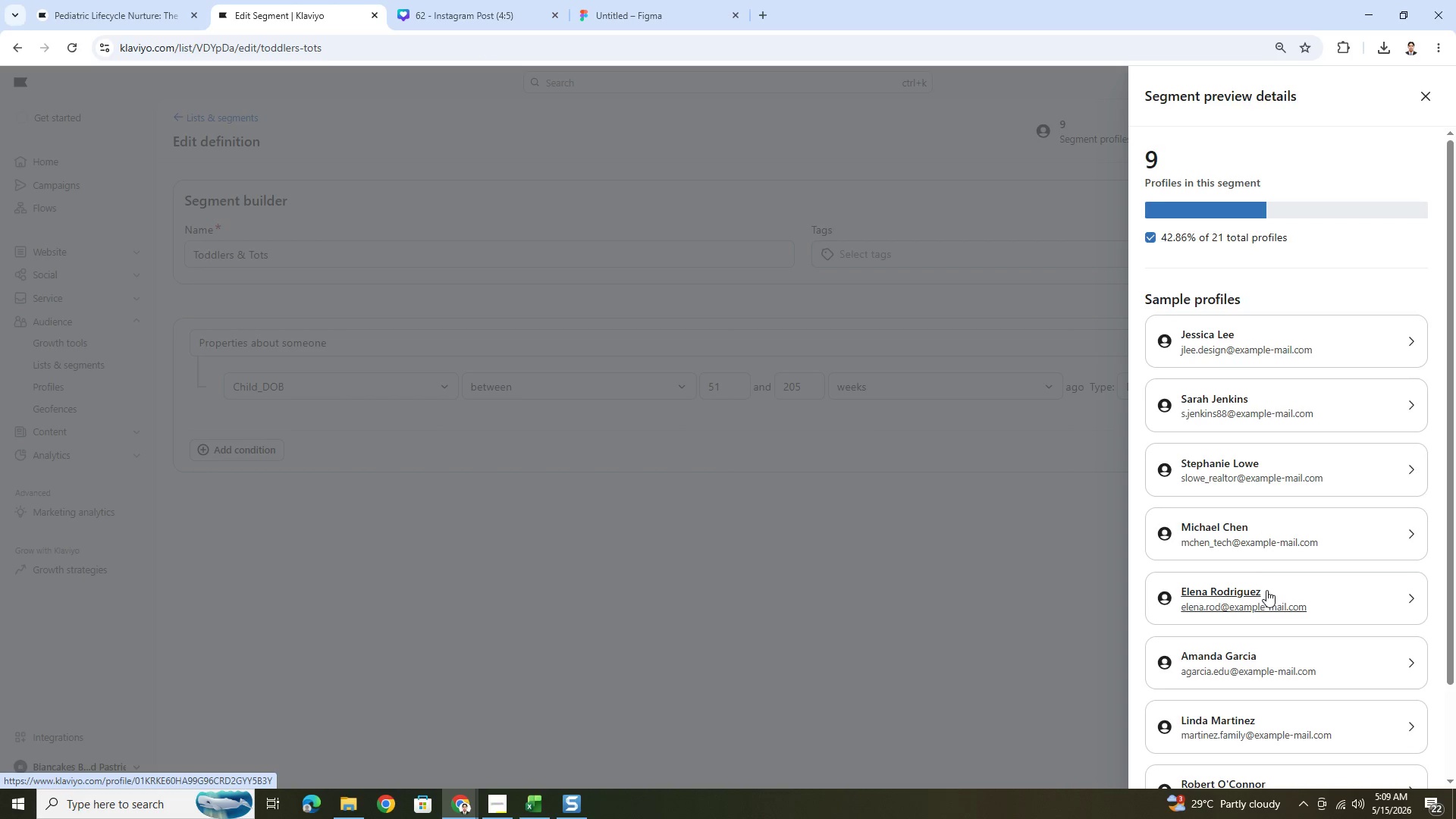 
scroll: coordinate [1255, 678], scroll_direction: down, amount: 5.0
 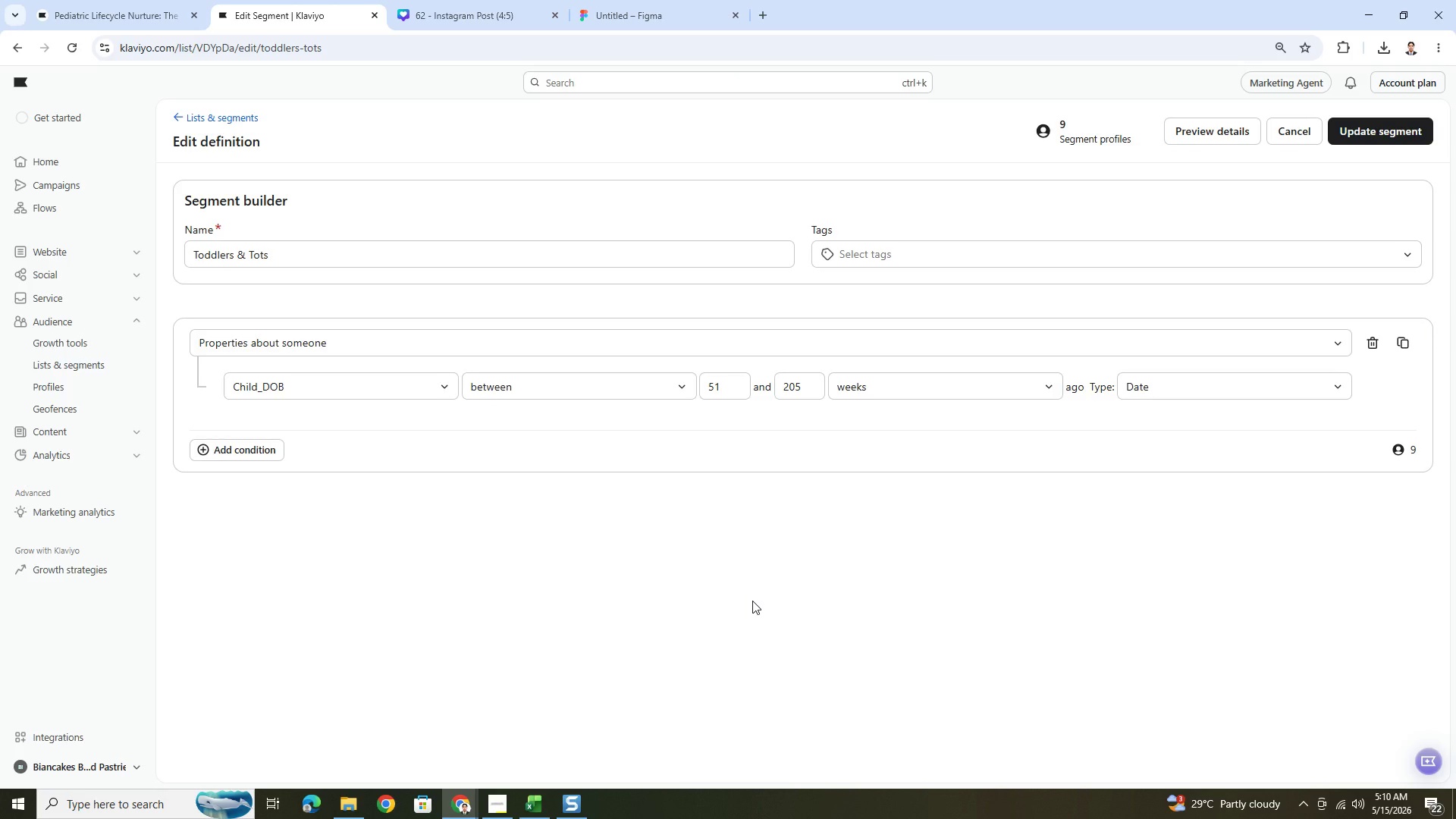 
wait(7.22)
 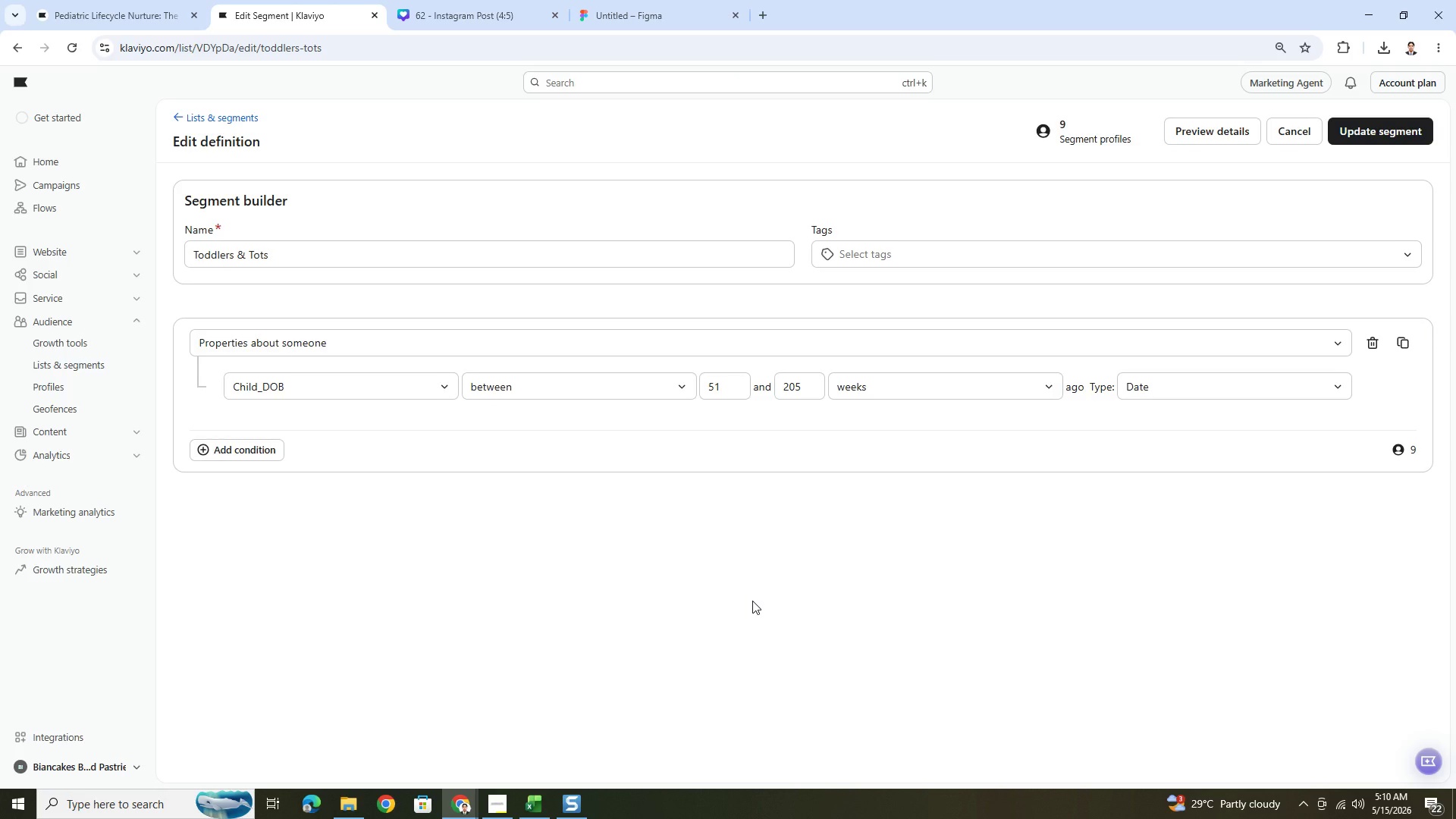 
left_click([731, 391])
 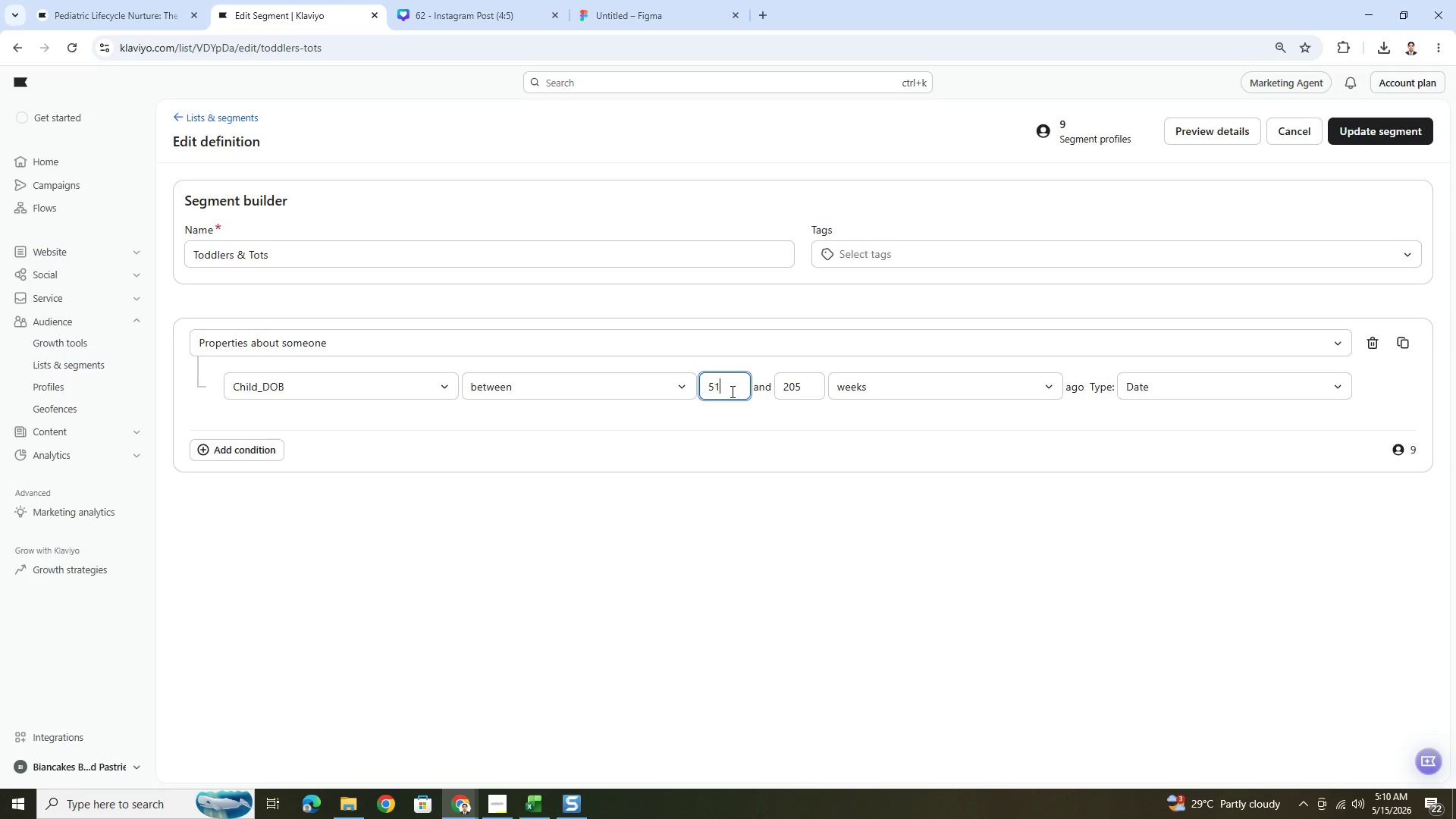 
key(Backspace)
 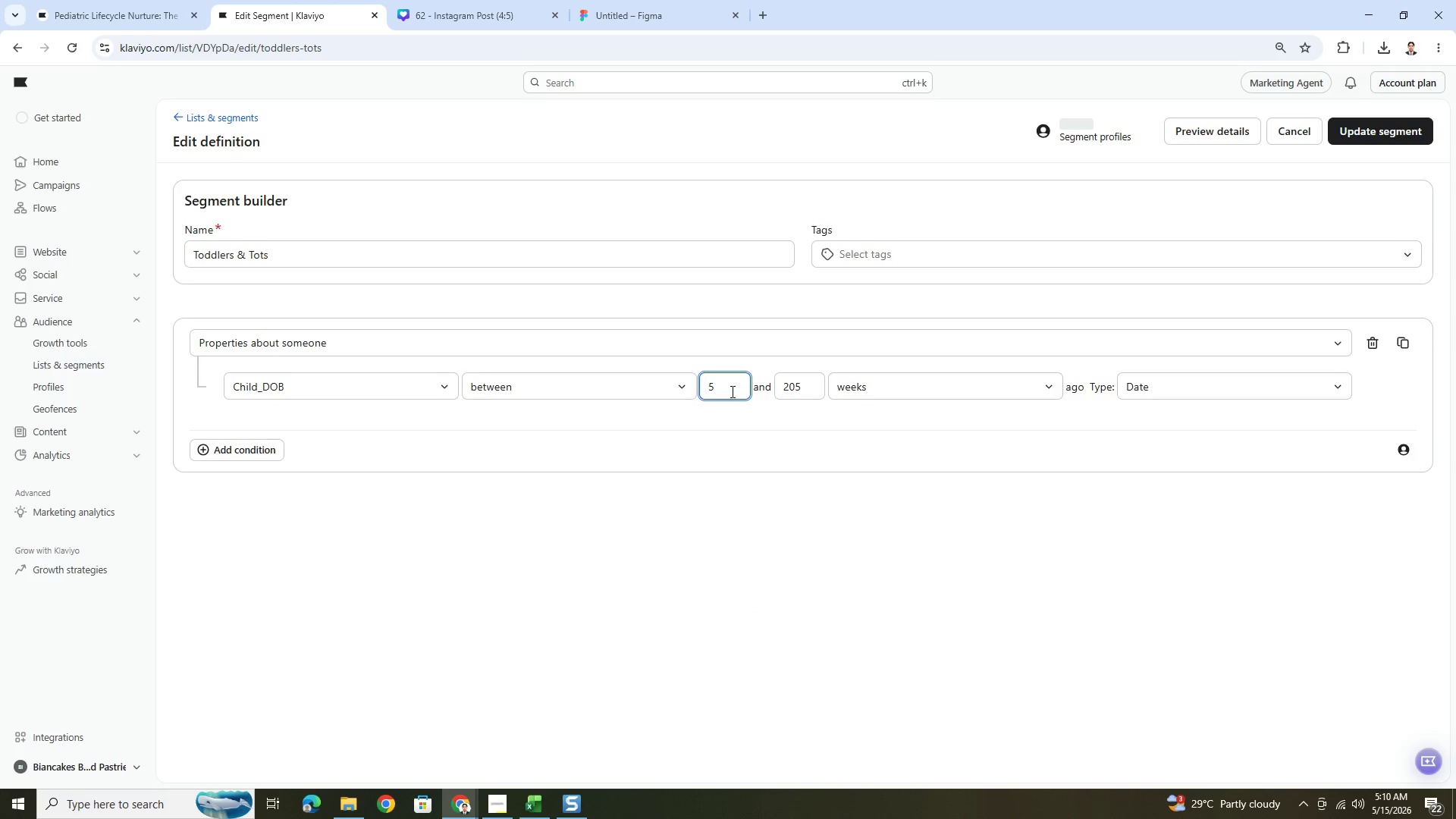 
key(Numpad0)
 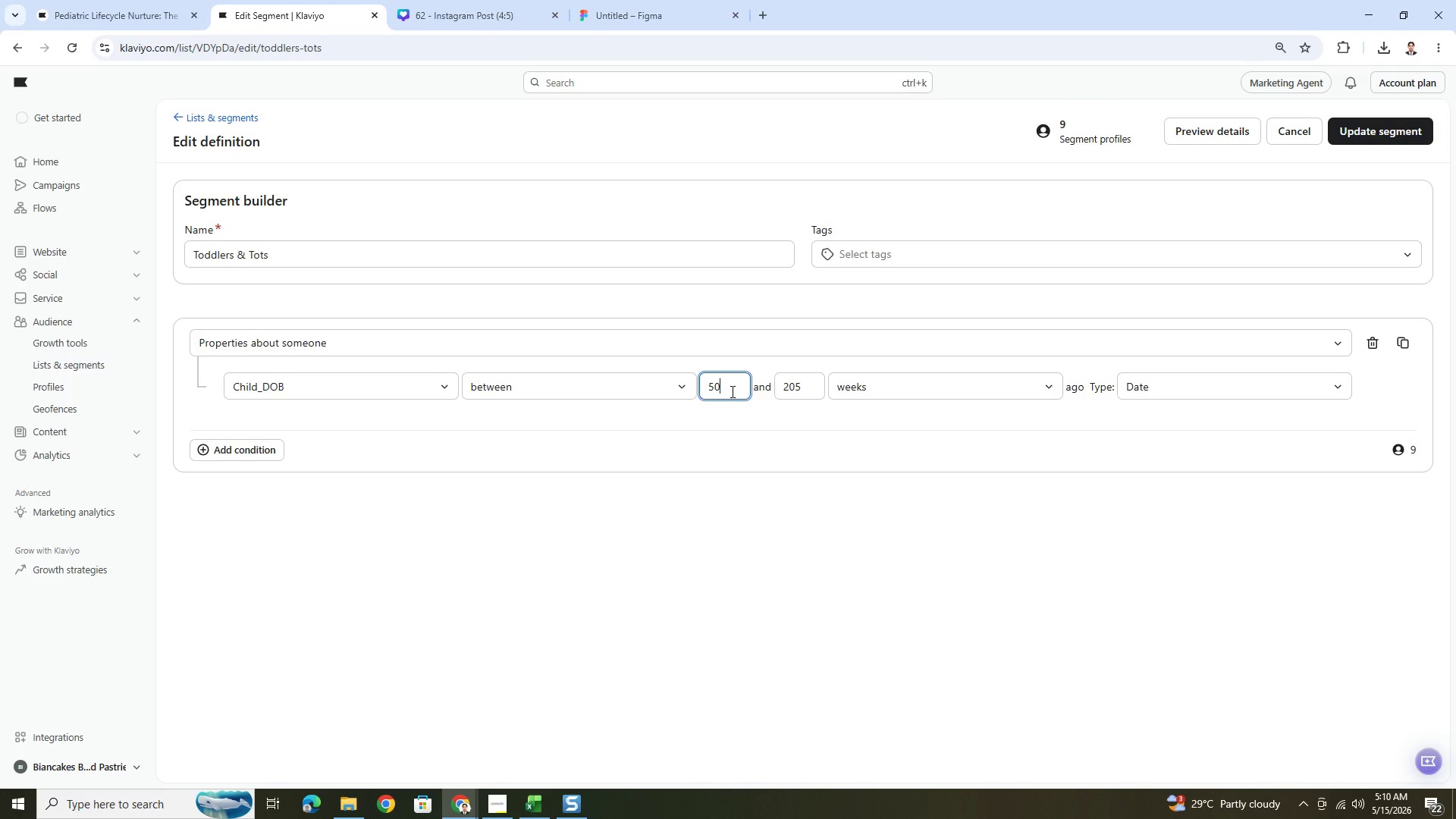 
key(Backspace)
 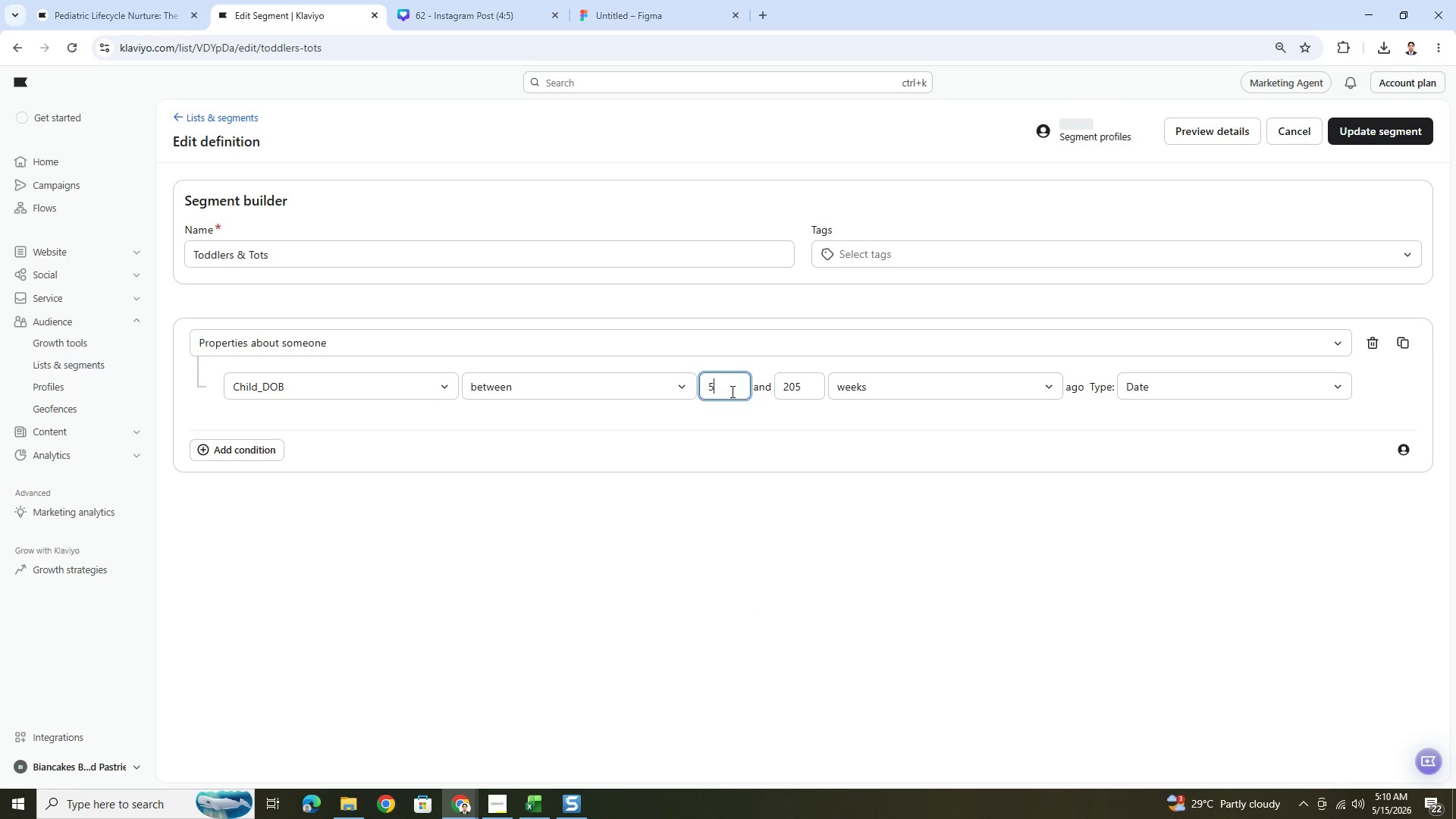 
key(Numpad1)
 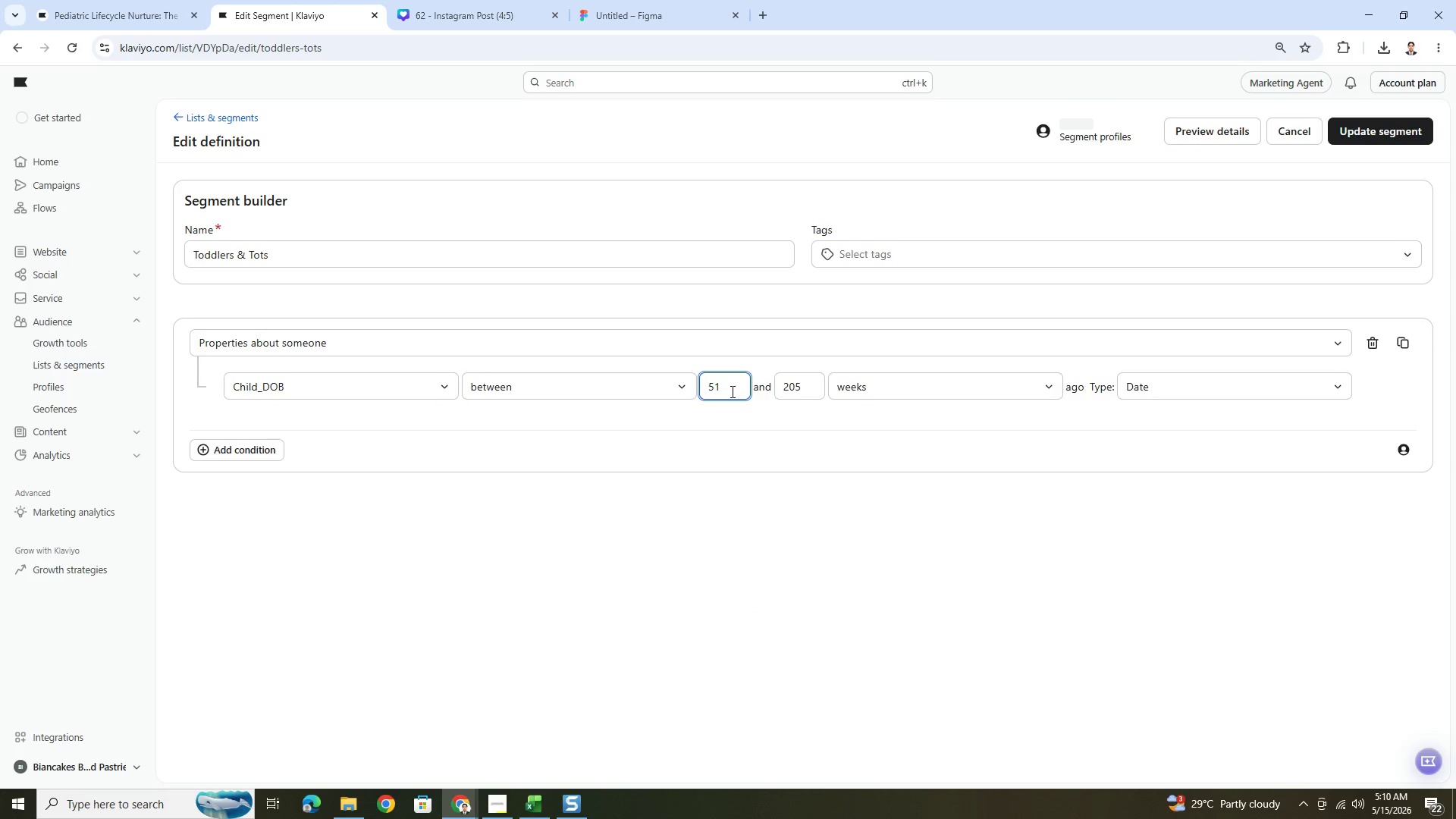 
key(Backspace)
 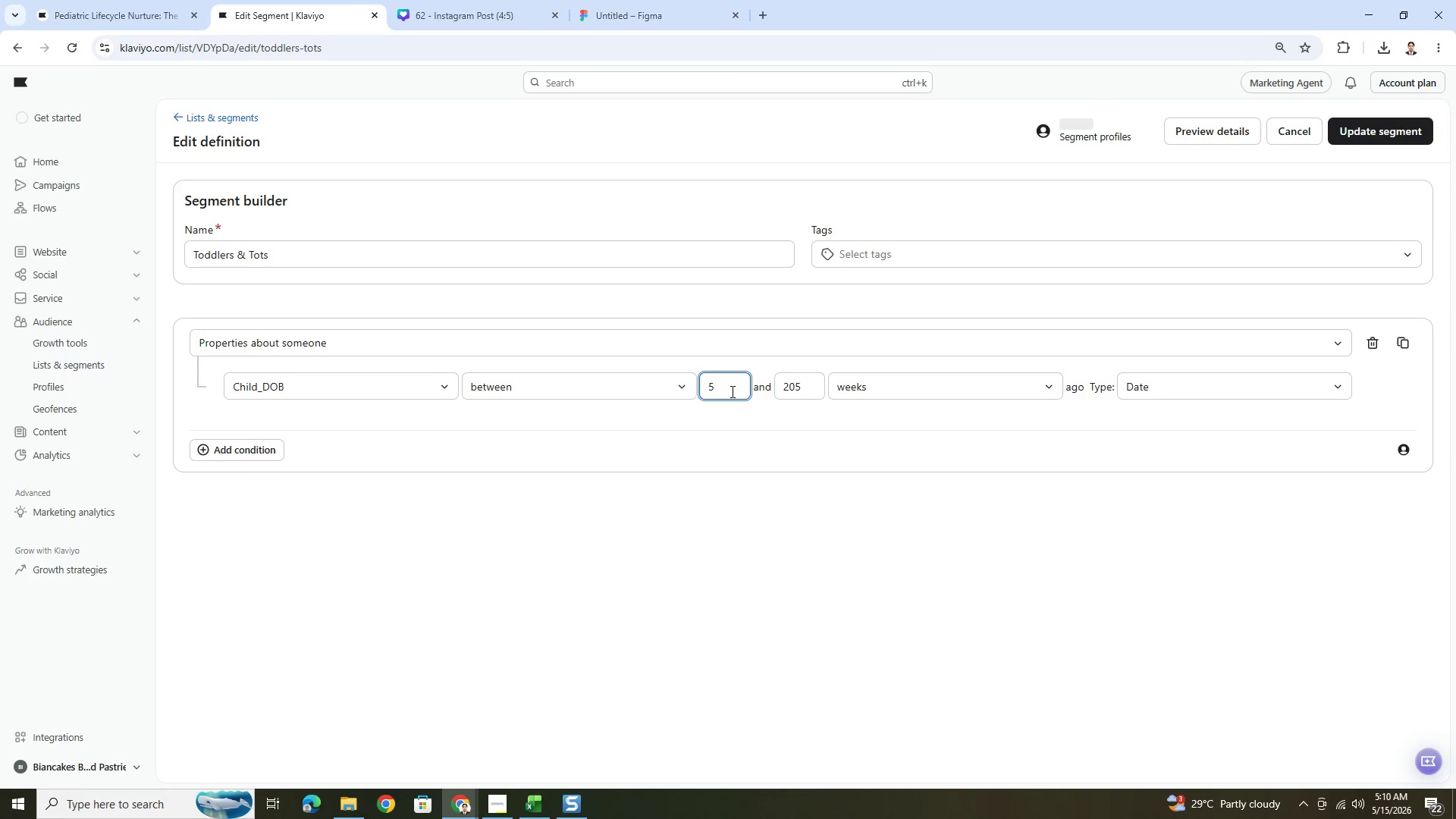 
key(Numpad2)
 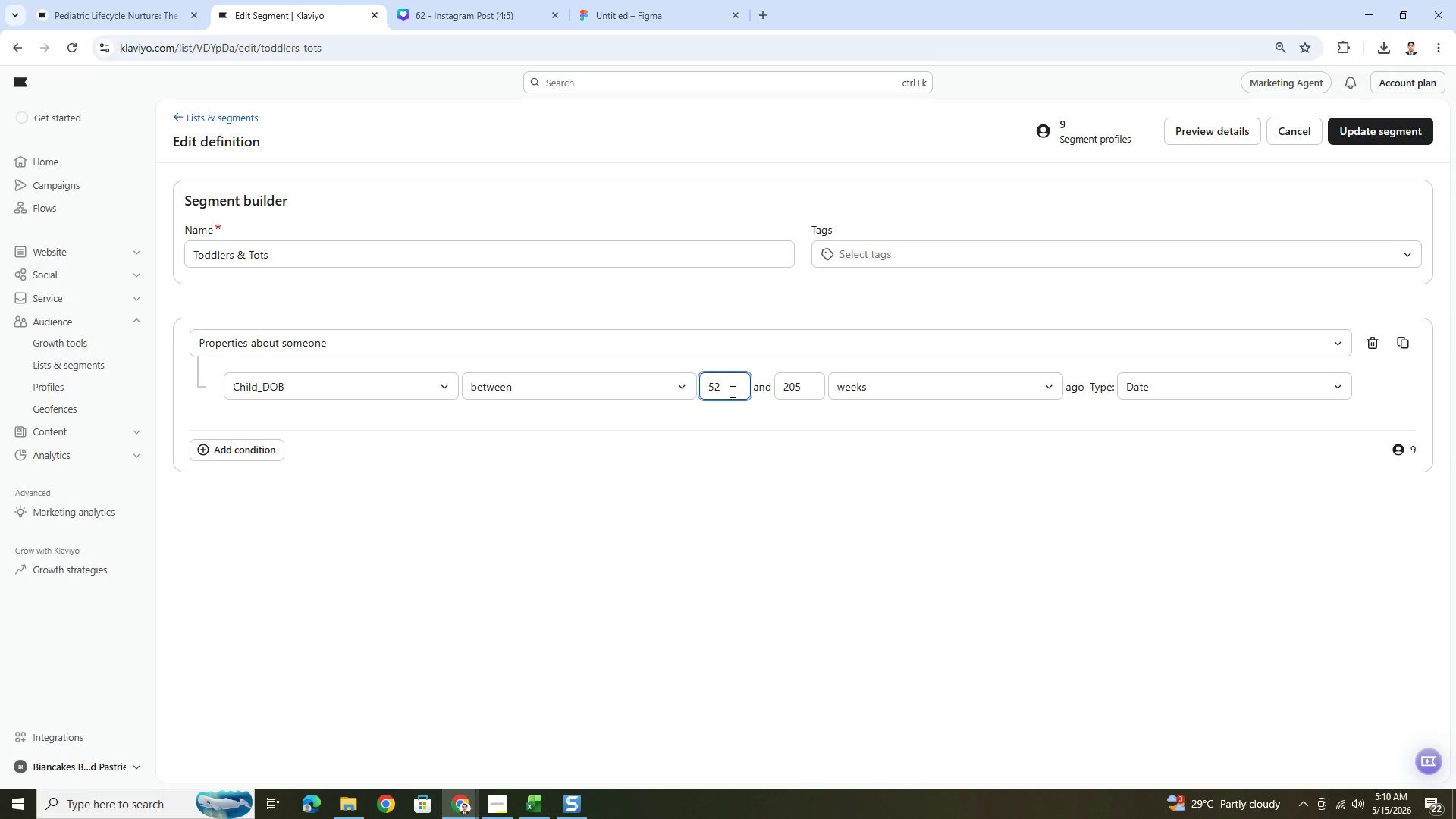 
wait(26.59)
 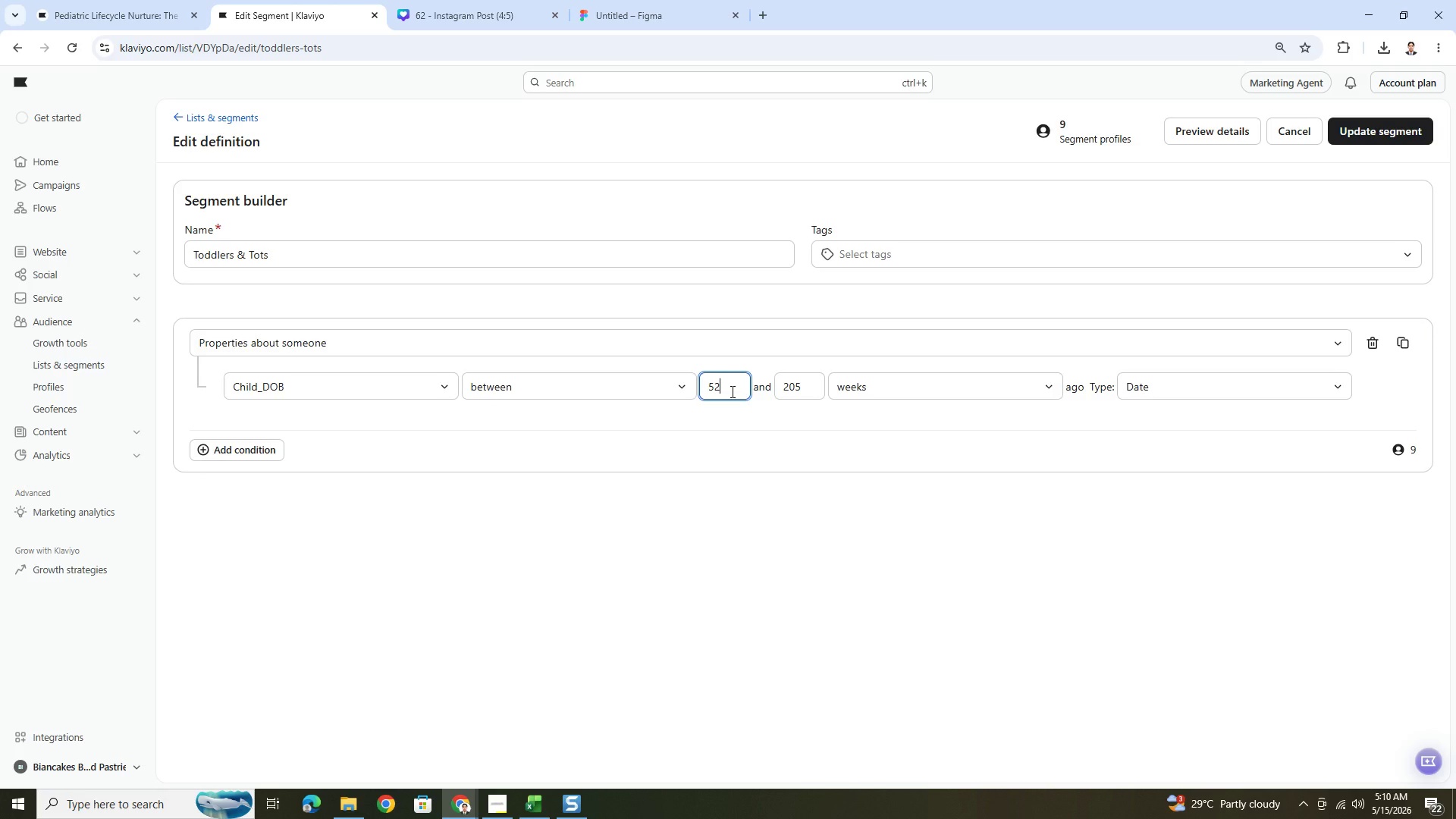 
key(Backspace)
 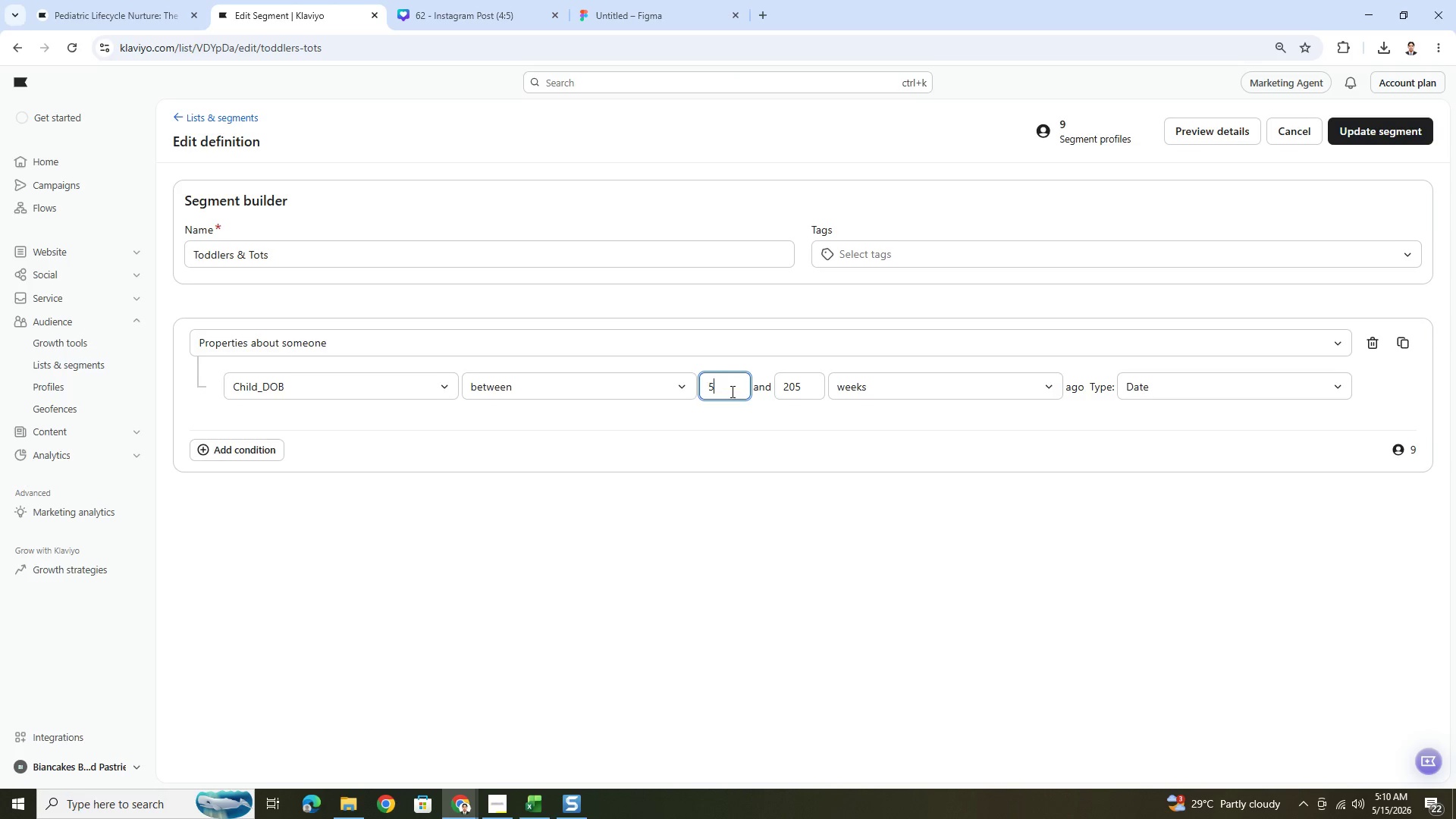 
key(1)
 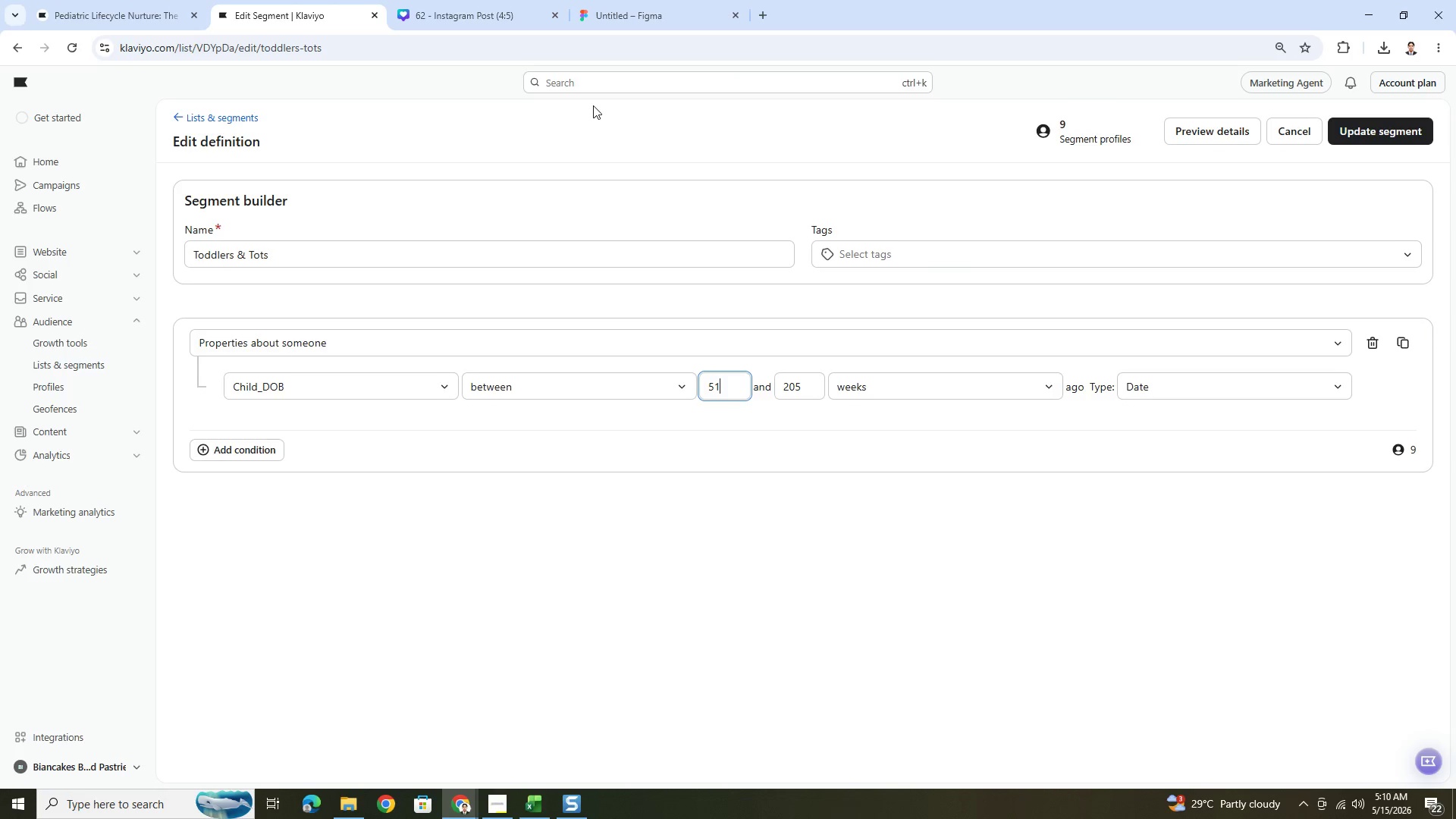 
wait(5.88)
 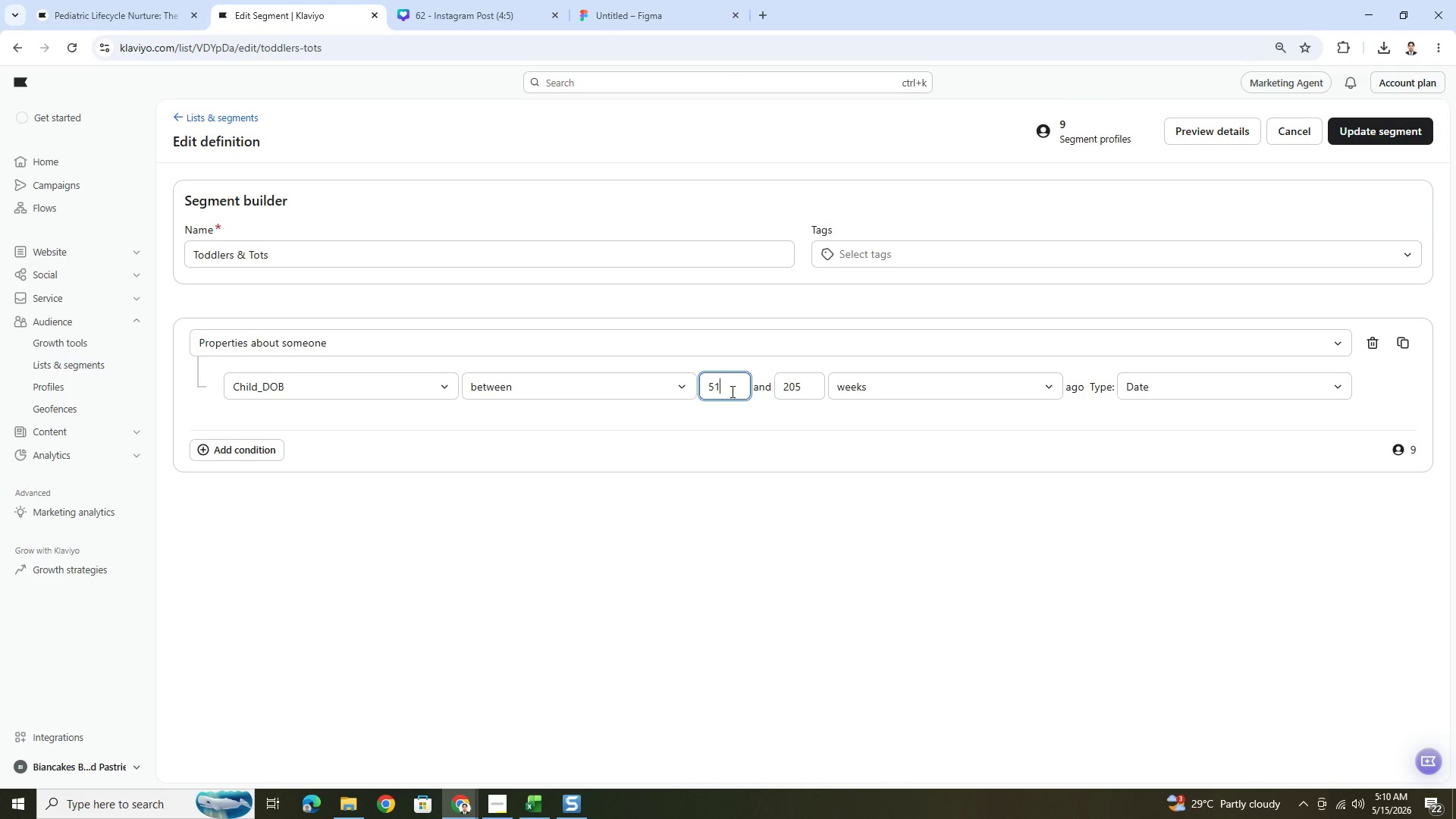 
left_click([543, 804])
 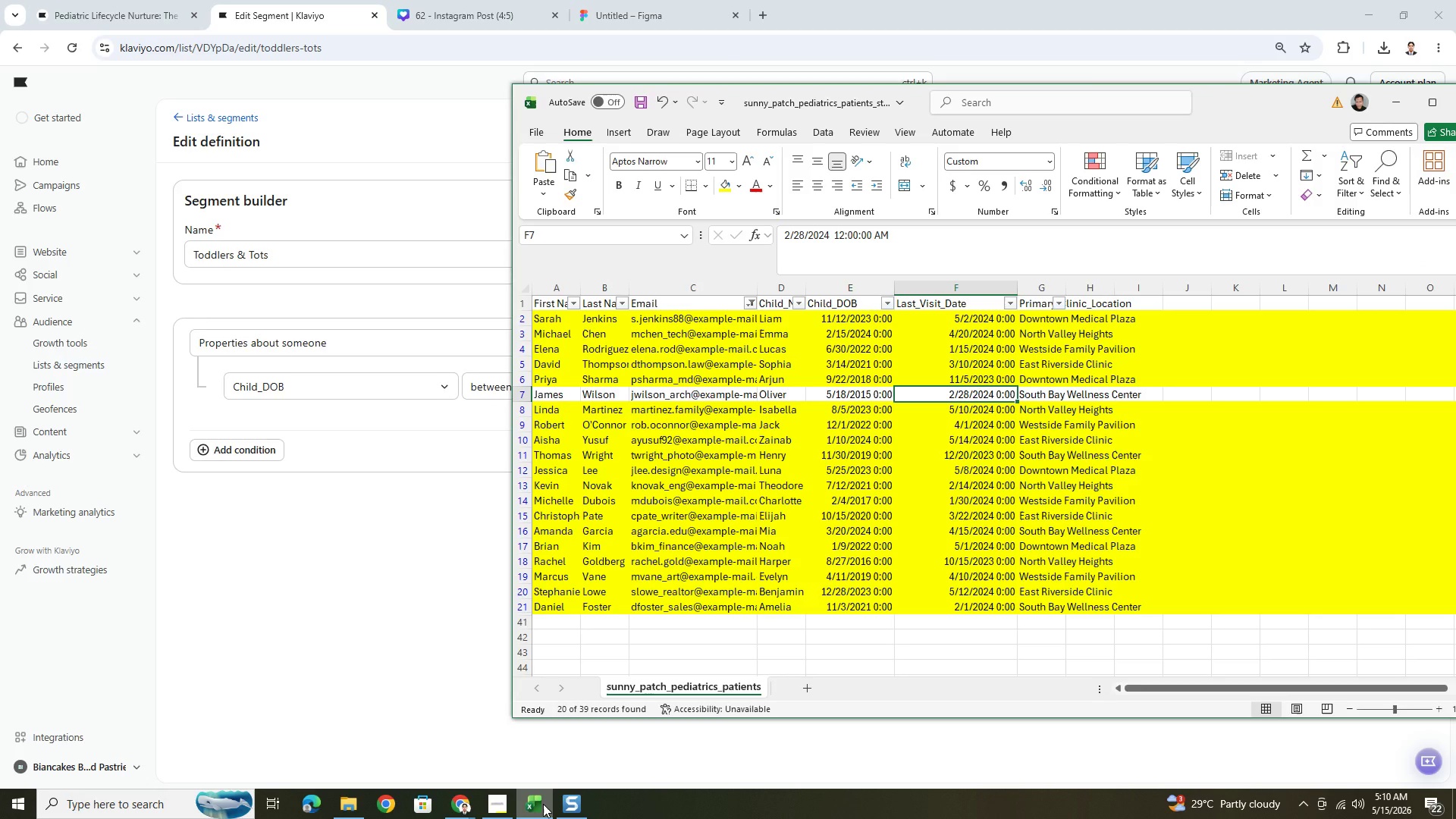 
wait(13.08)
 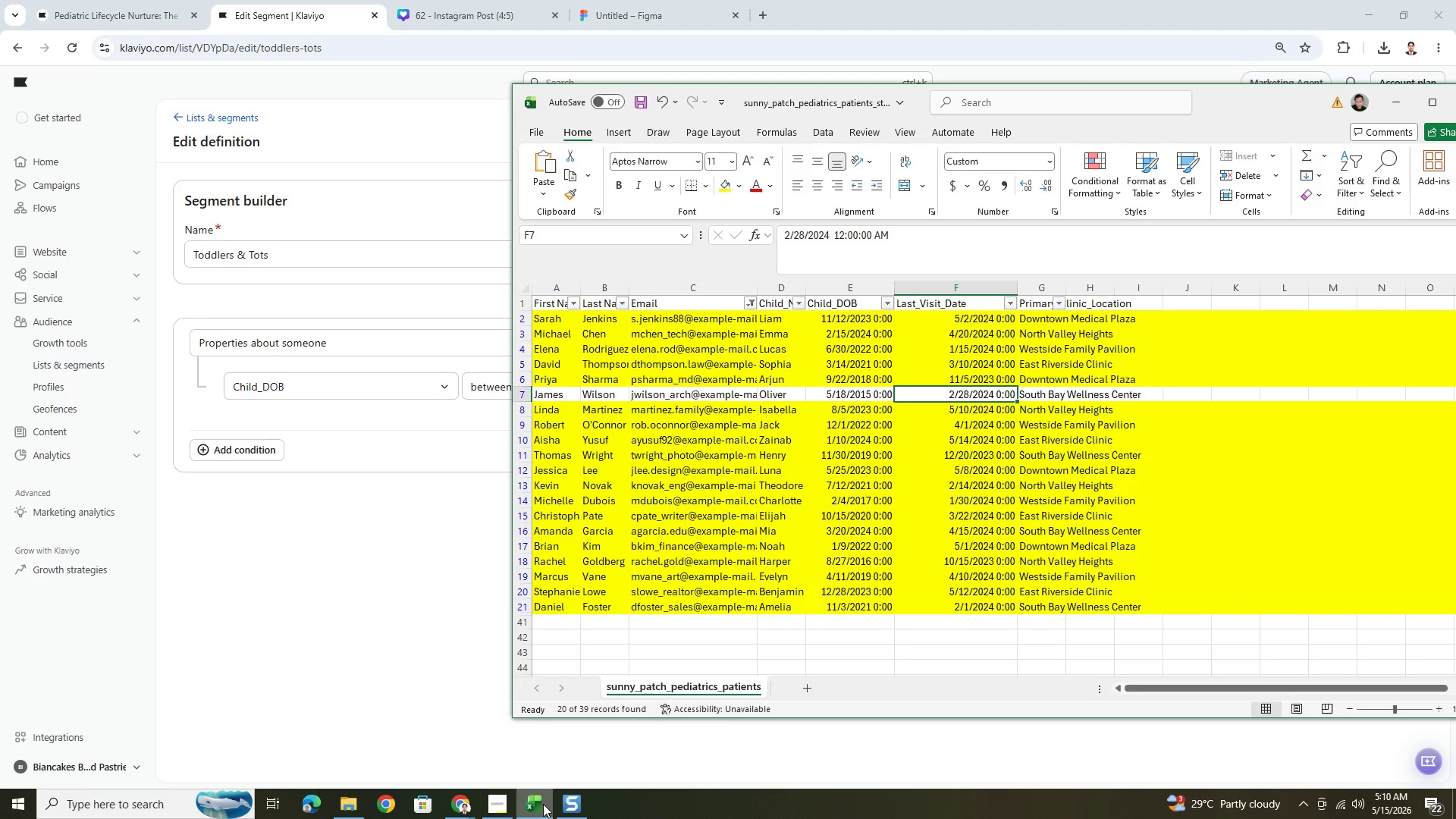 
scroll: coordinate [770, 538], scroll_direction: up, amount: 1.0
 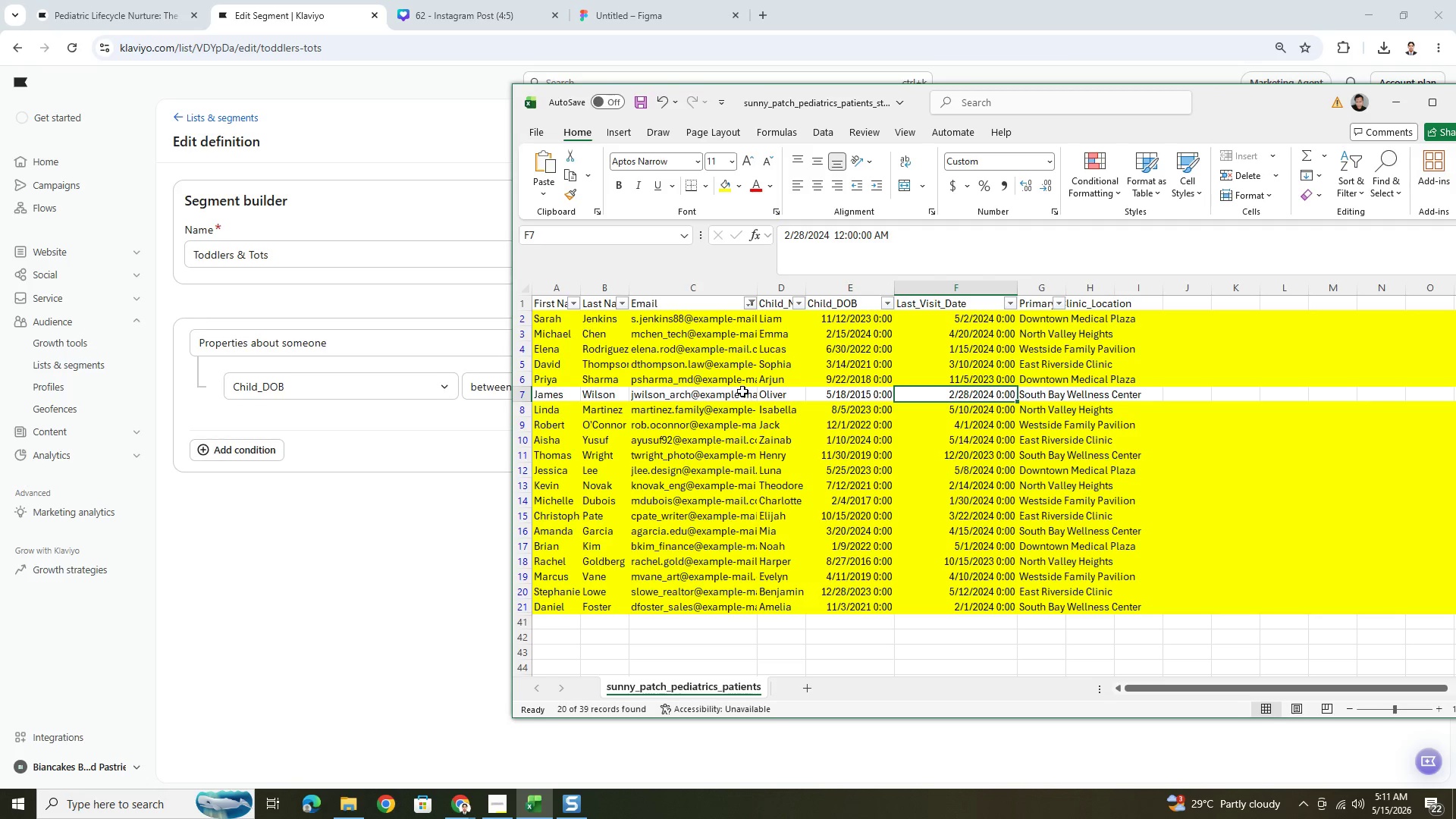 
left_click([743, 394])
 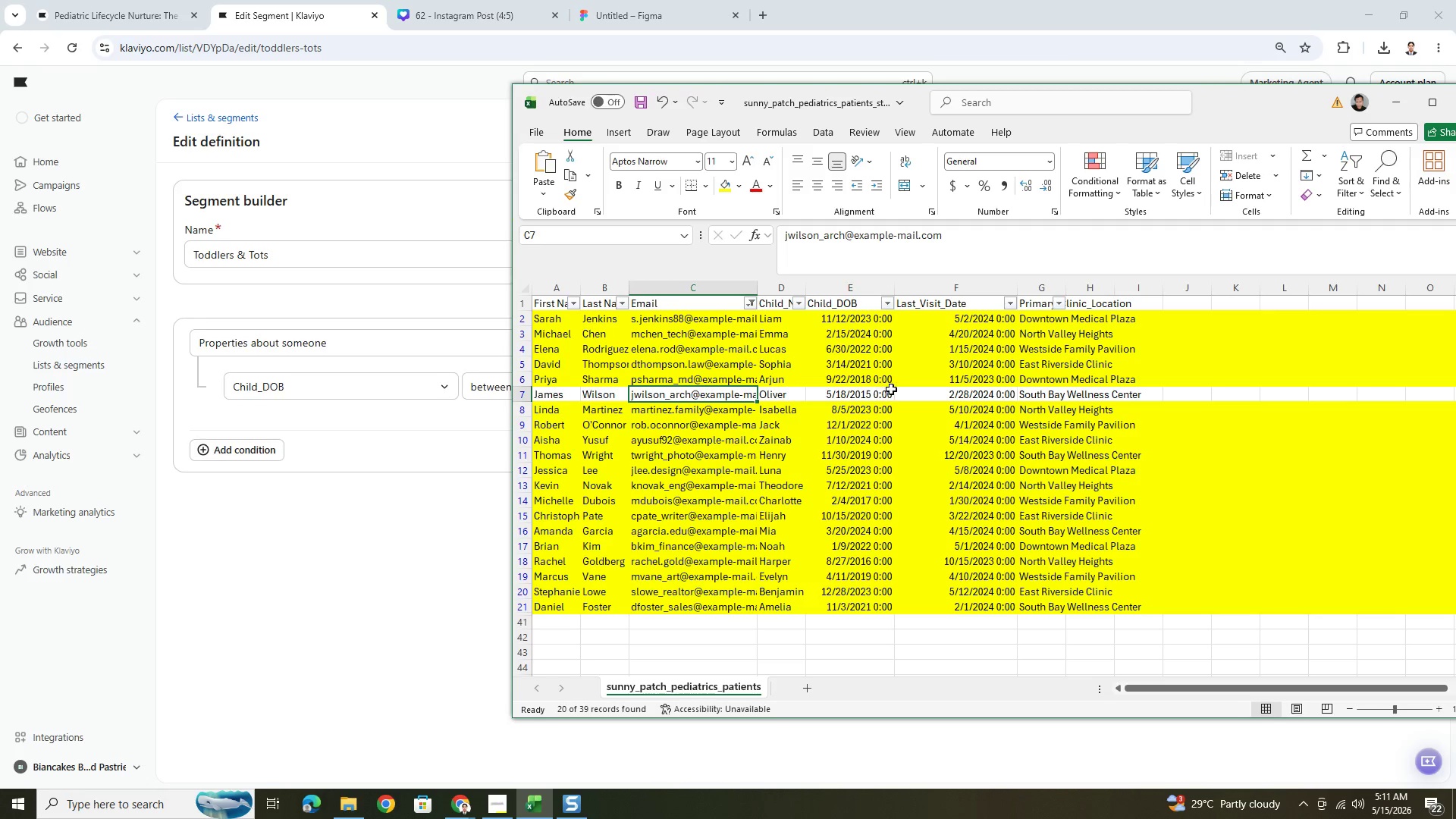 
left_click([891, 389])
 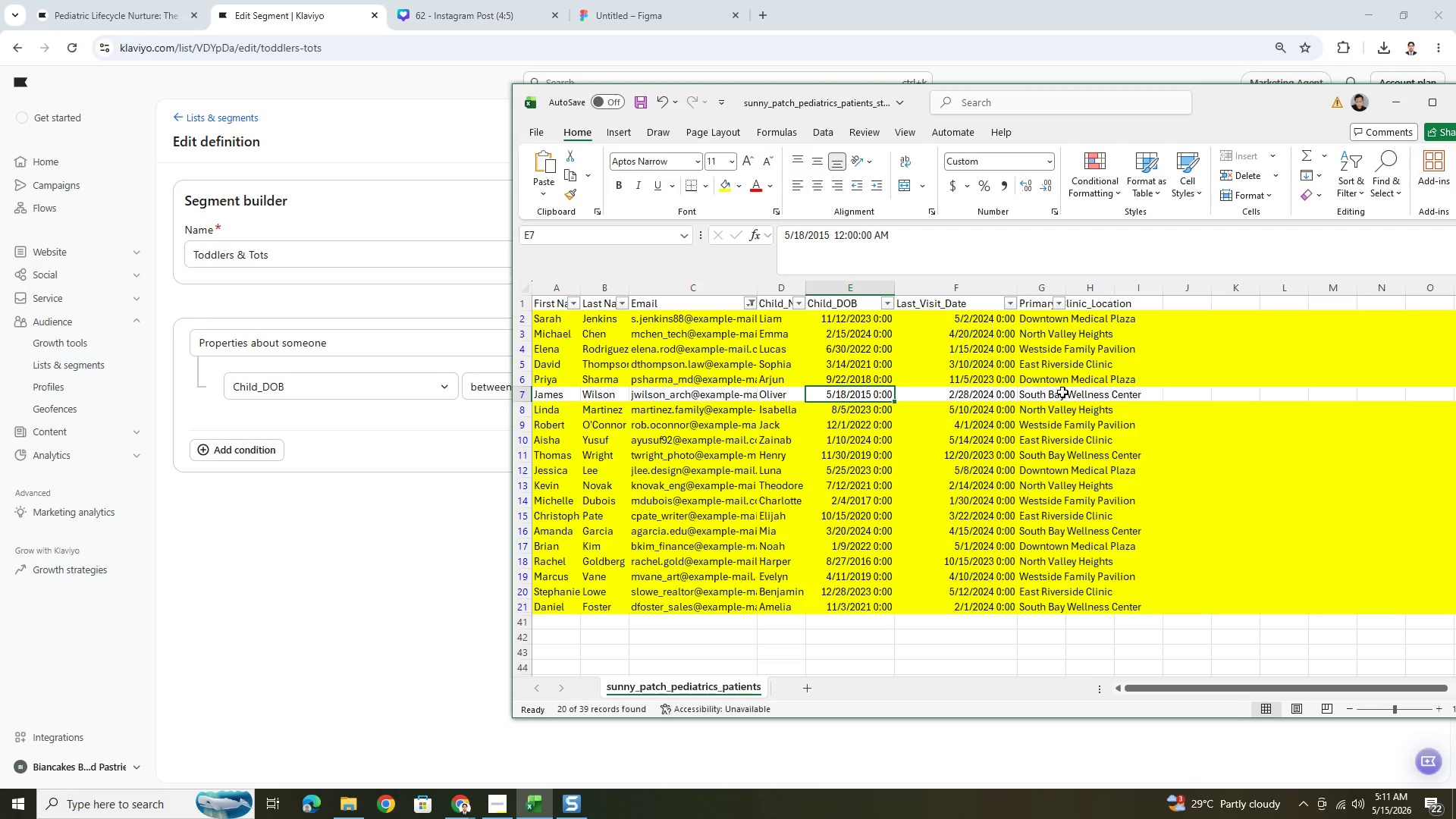 
left_click([1071, 392])
 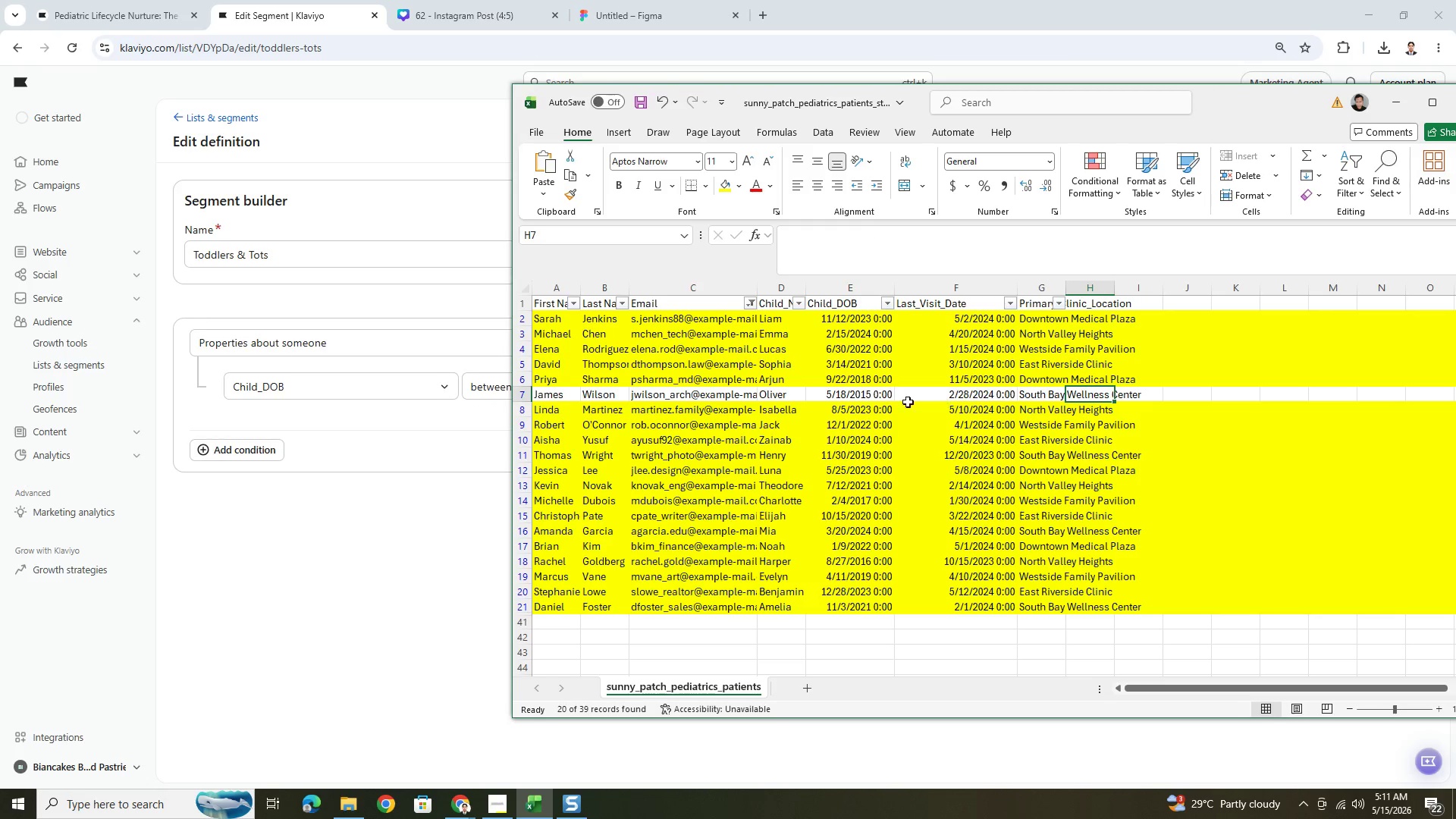 
left_click([846, 399])
 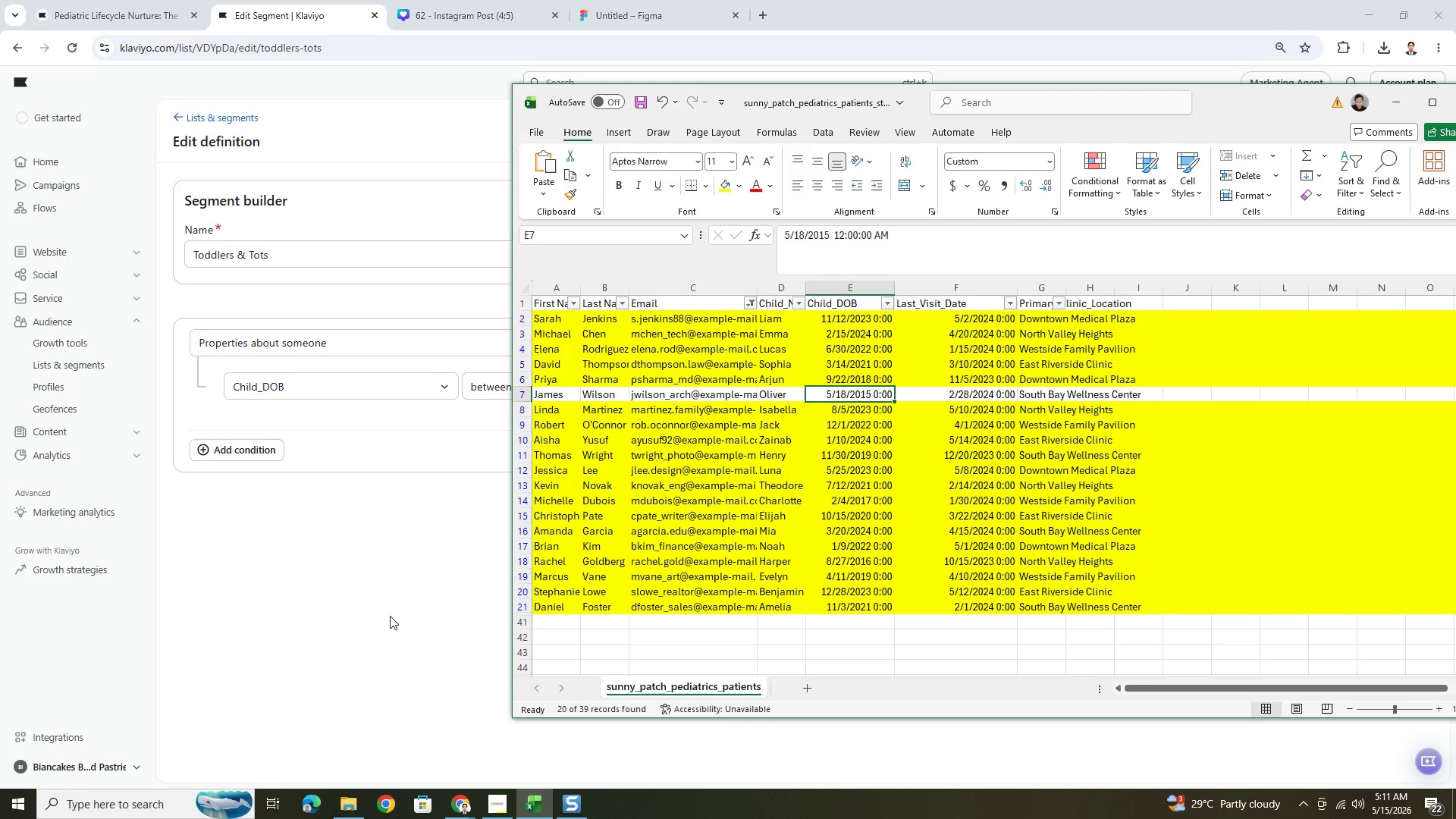 
wait(10.92)
 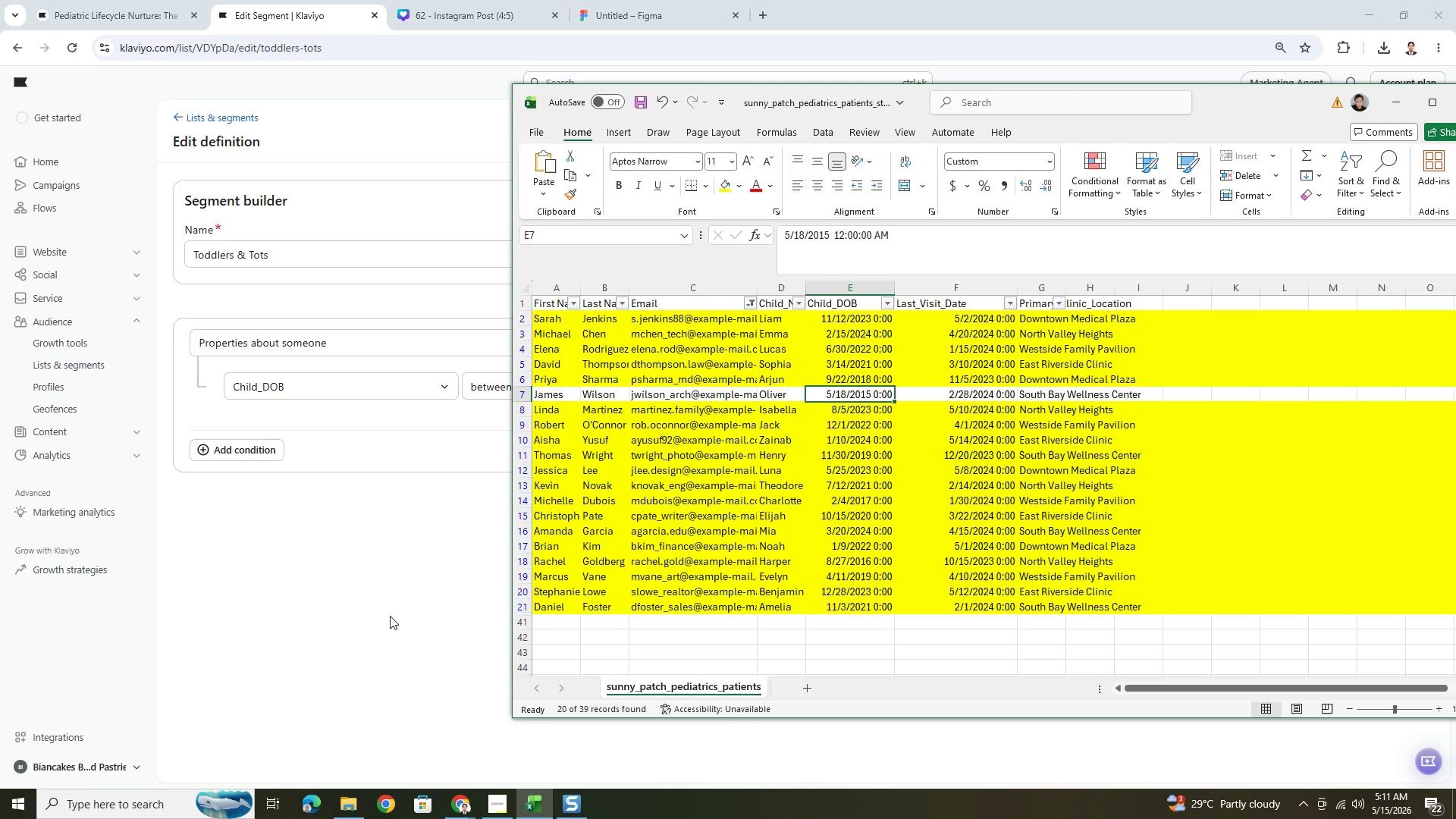 
left_click([405, 602])
 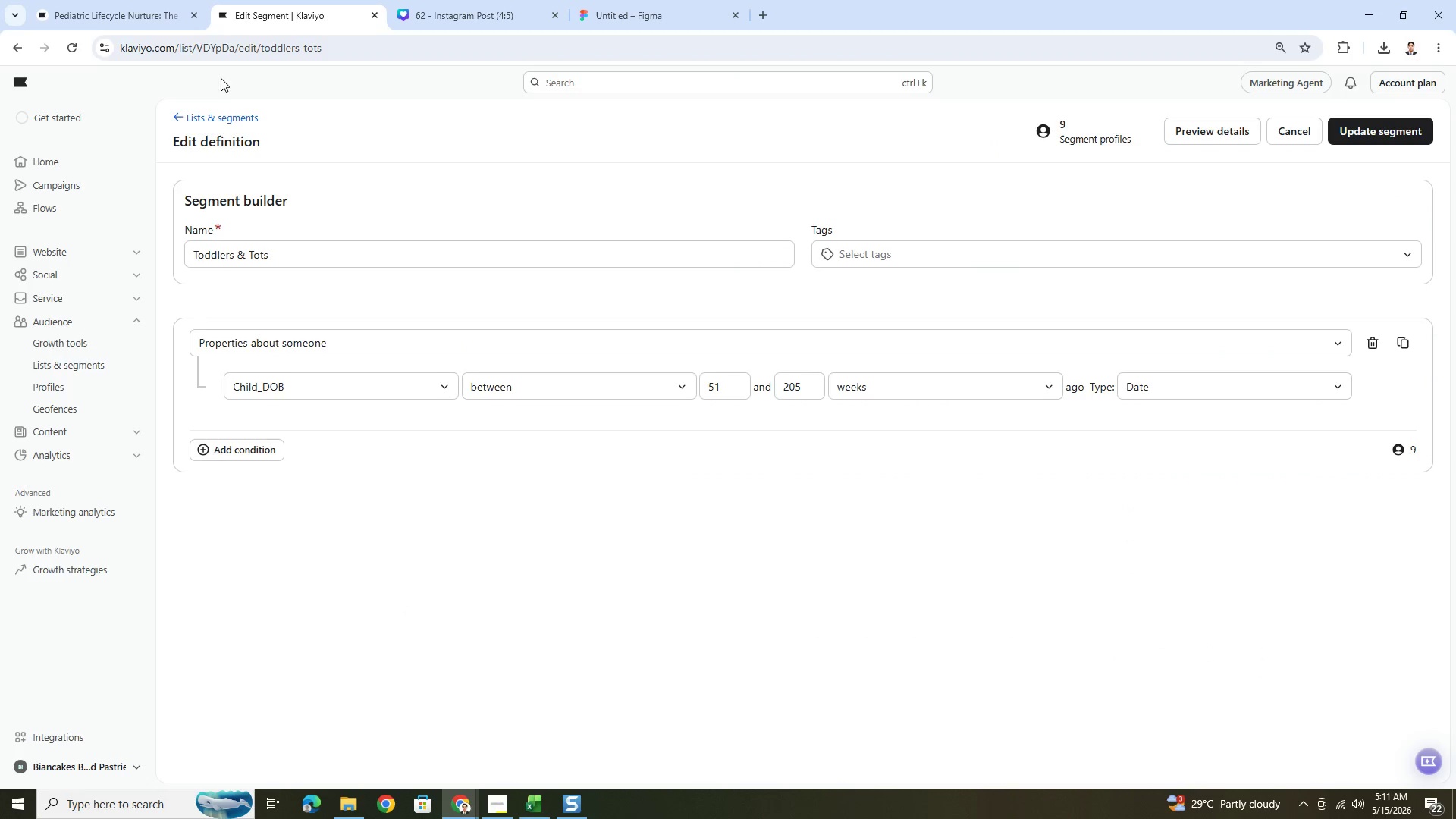 
left_click([221, 119])
 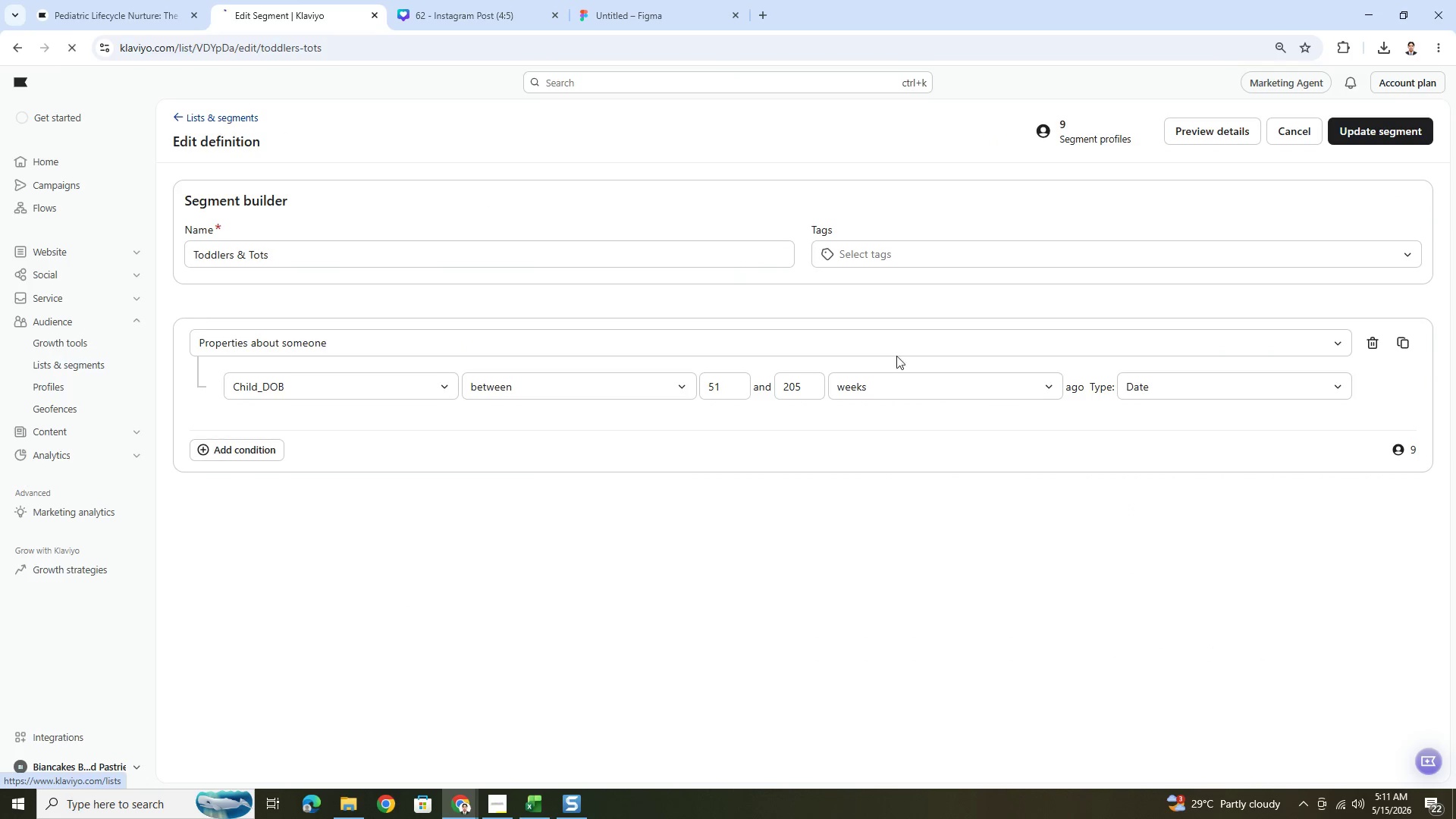 
mouse_move([910, 385])